 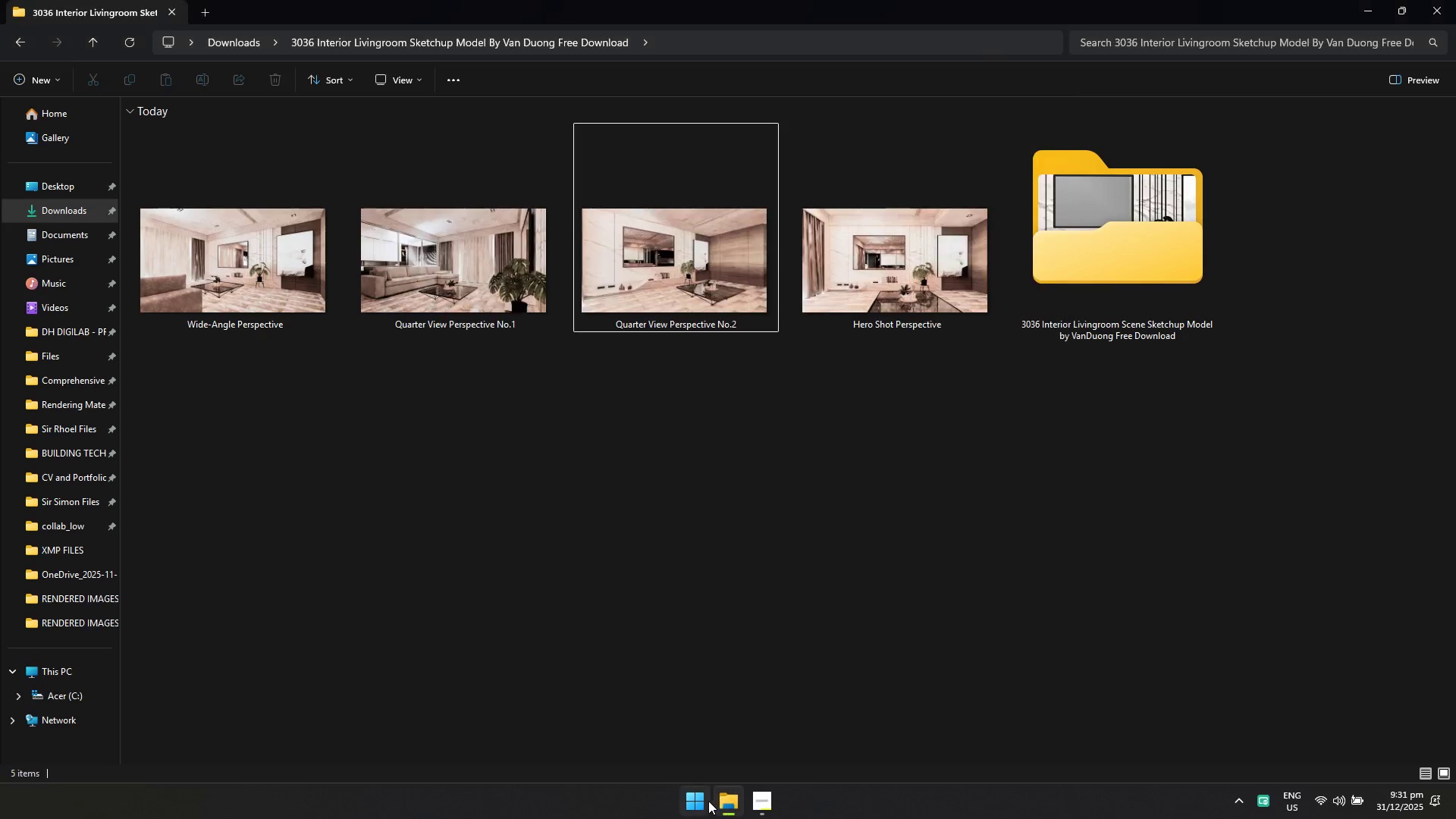 
double_click([1121, 281])
 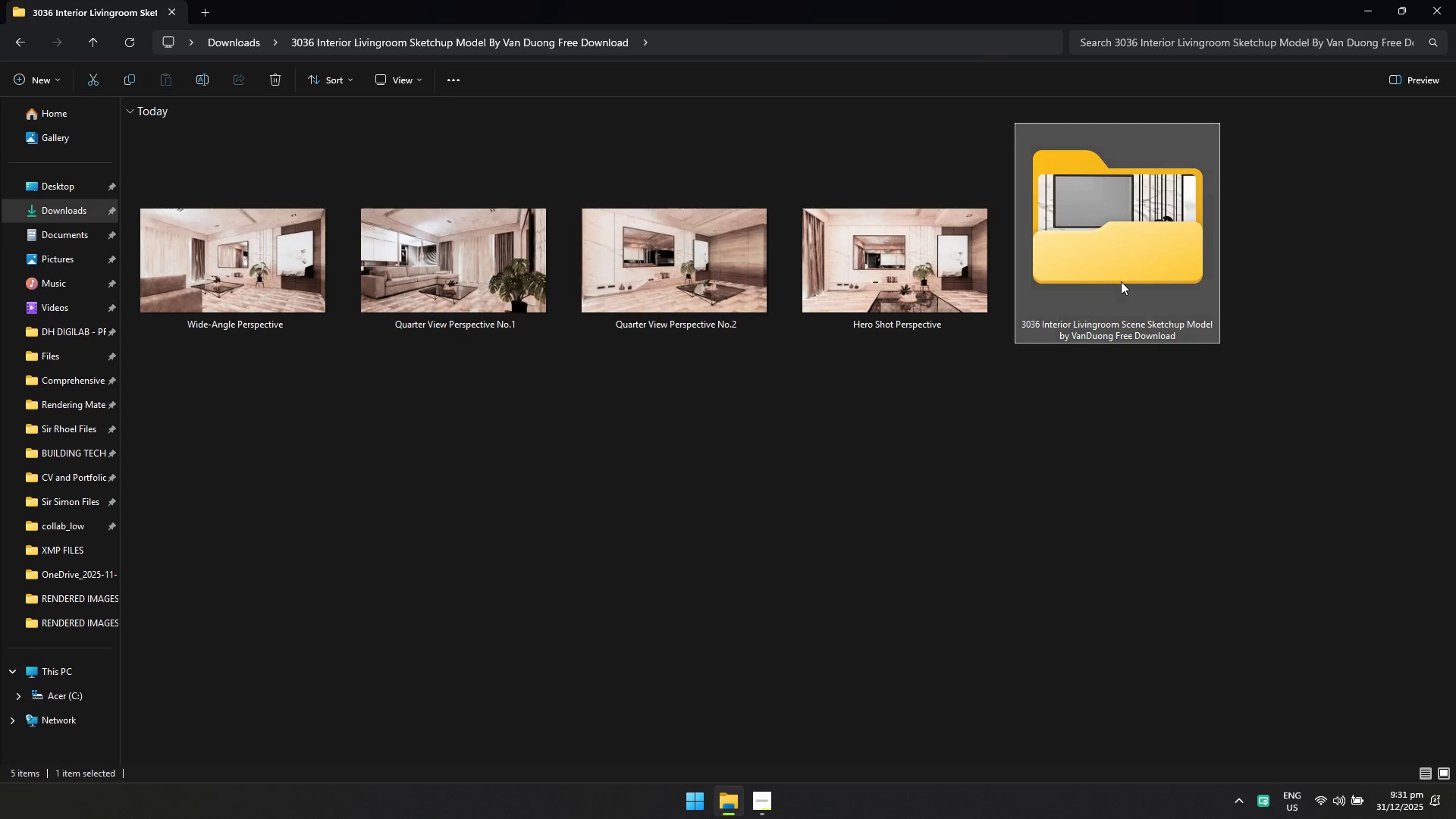 
left_click_drag(start_coordinate=[1121, 281], to_coordinate=[311, 174])
 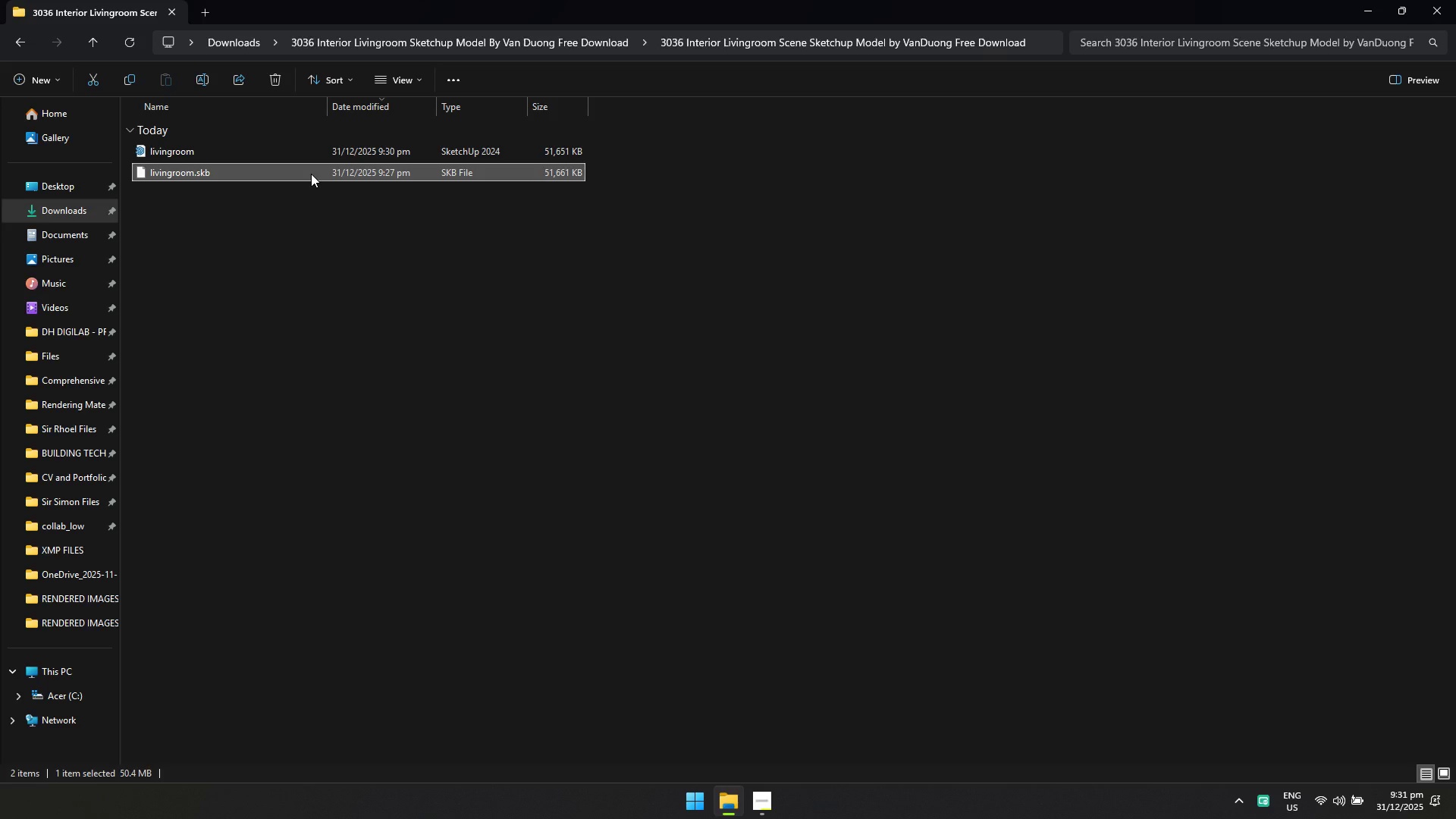 
left_click([311, 174])
 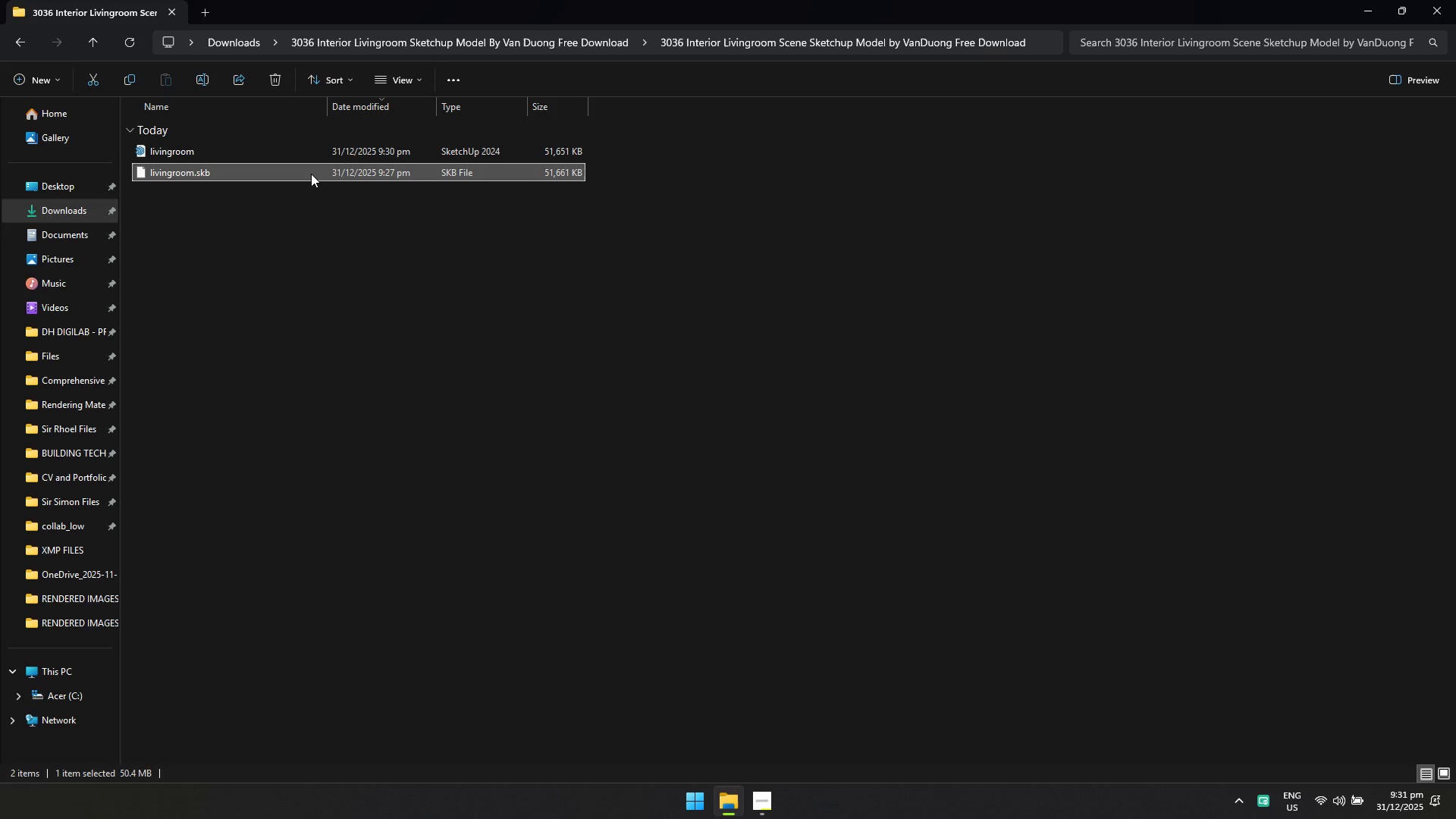 
key(Shift+Delete)
 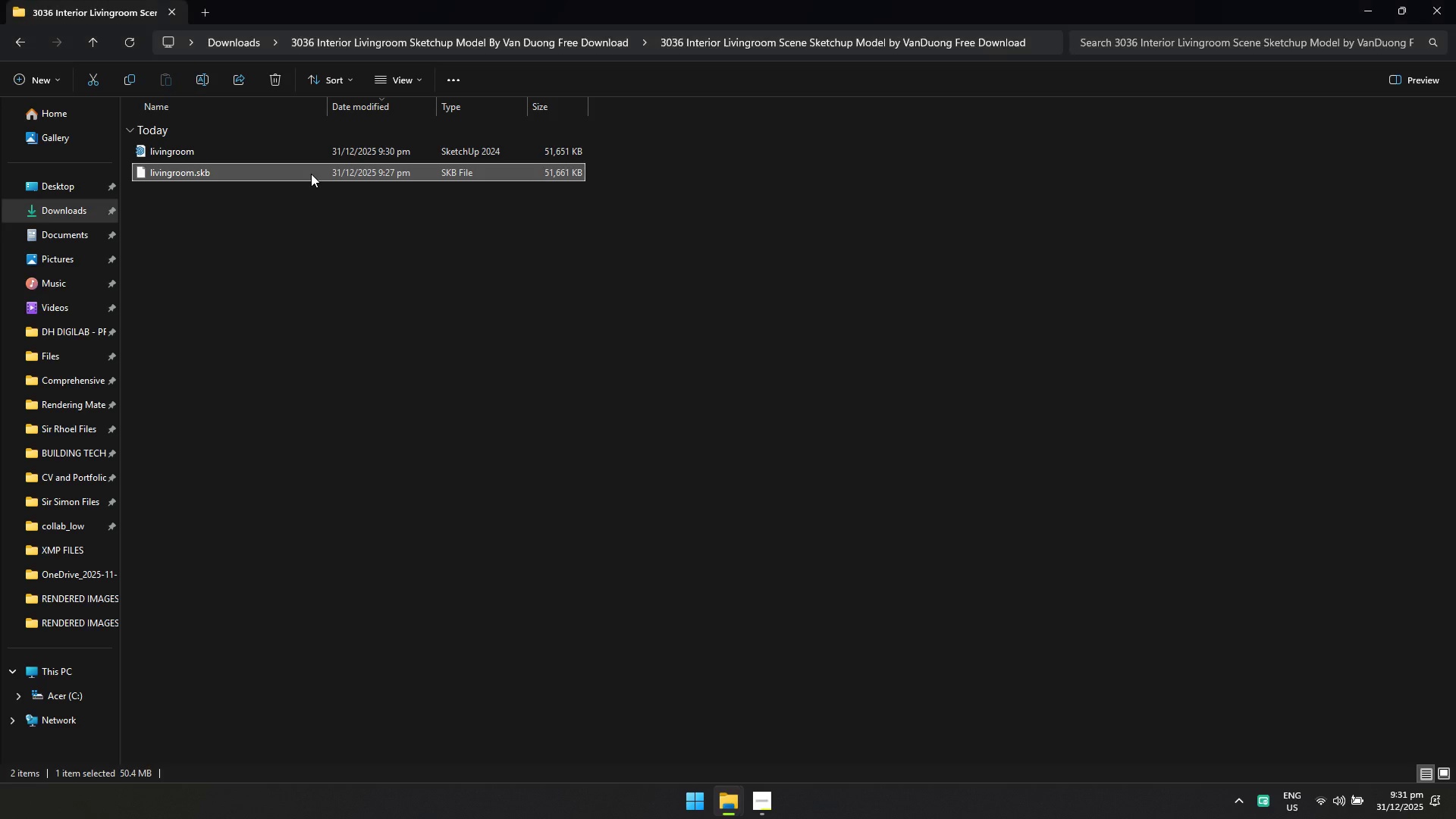 
key(Enter)
 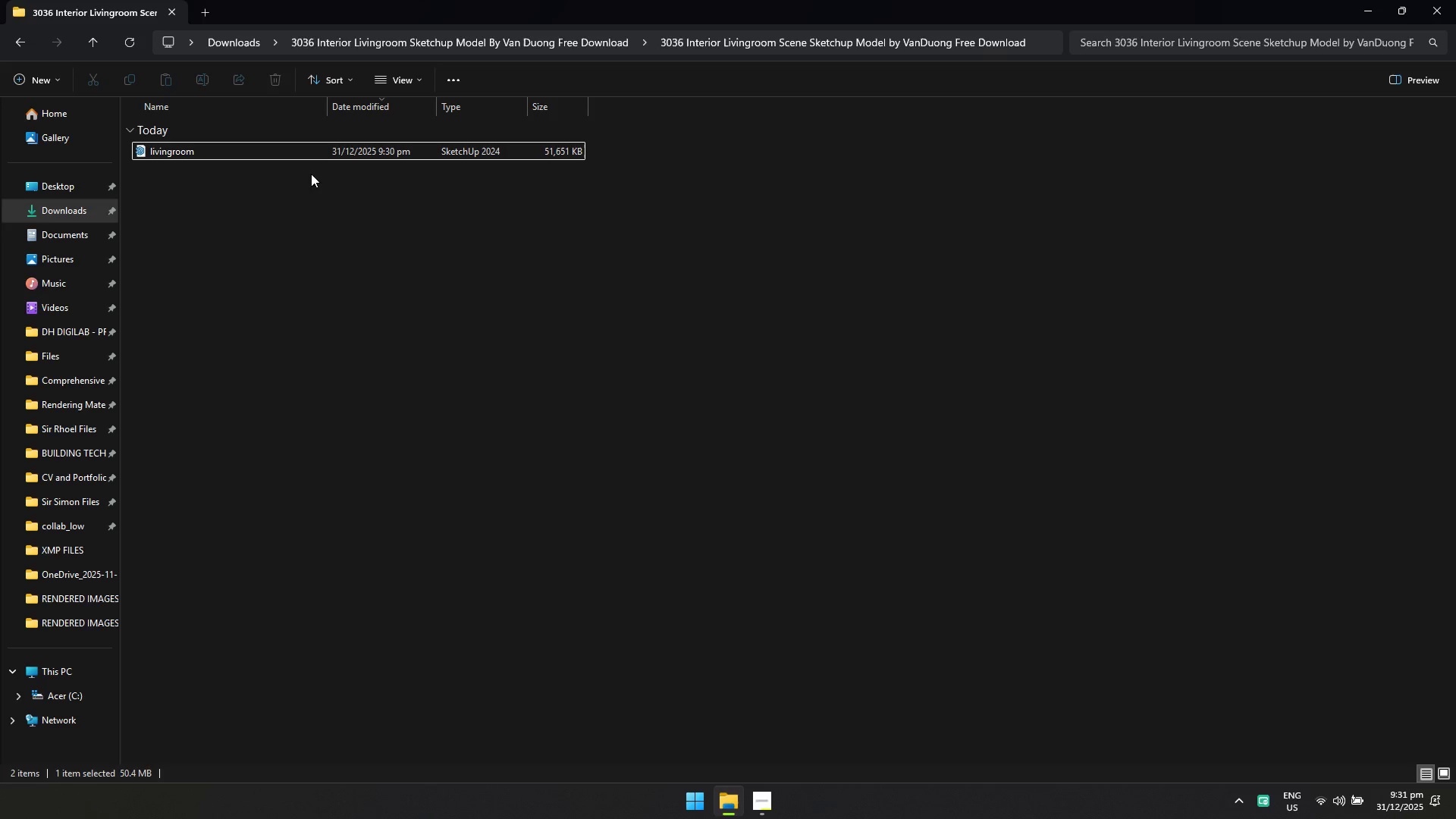 
left_click([326, 157])
 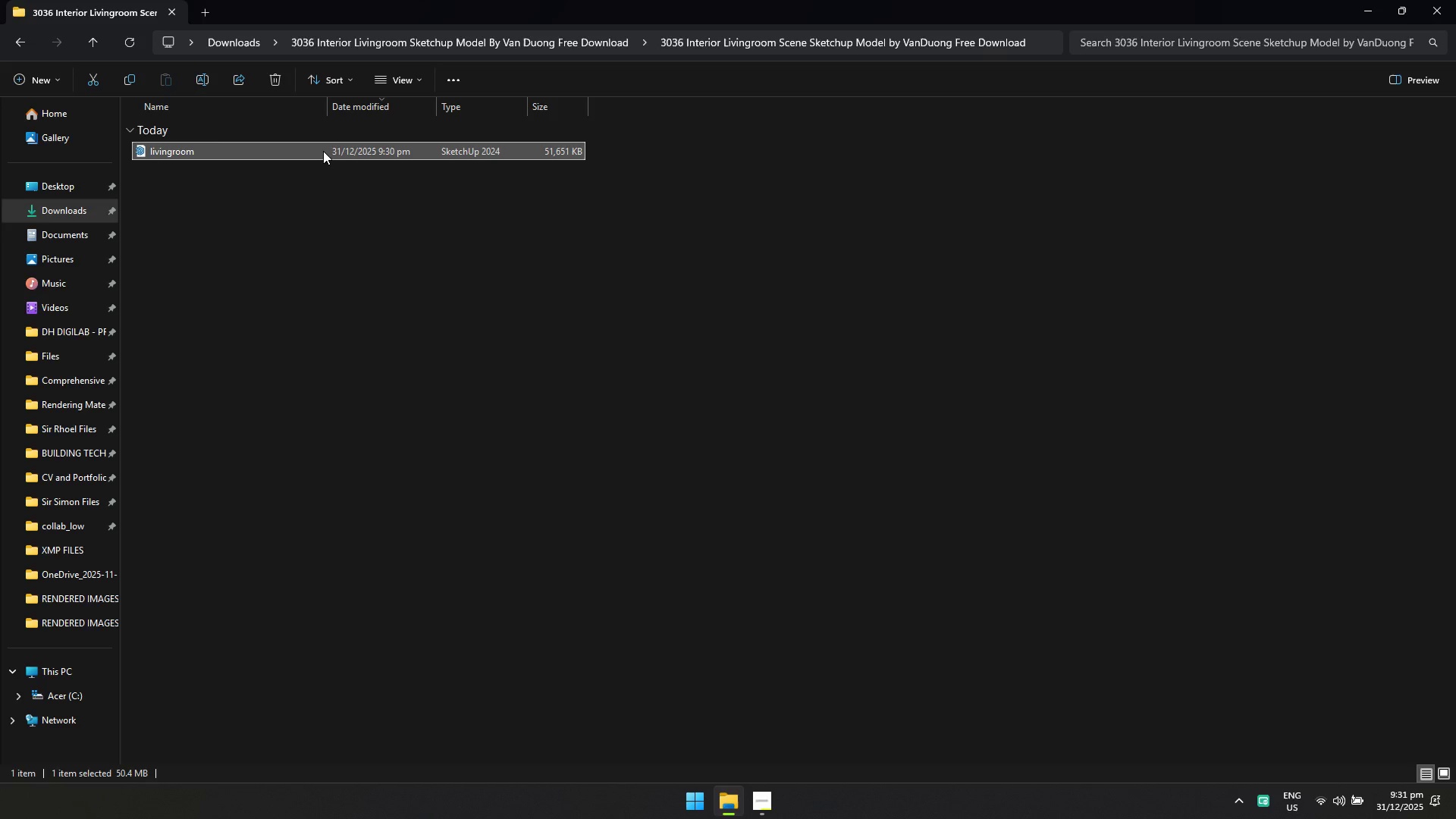 
type([F2]Modern Contemporary Living Room)
 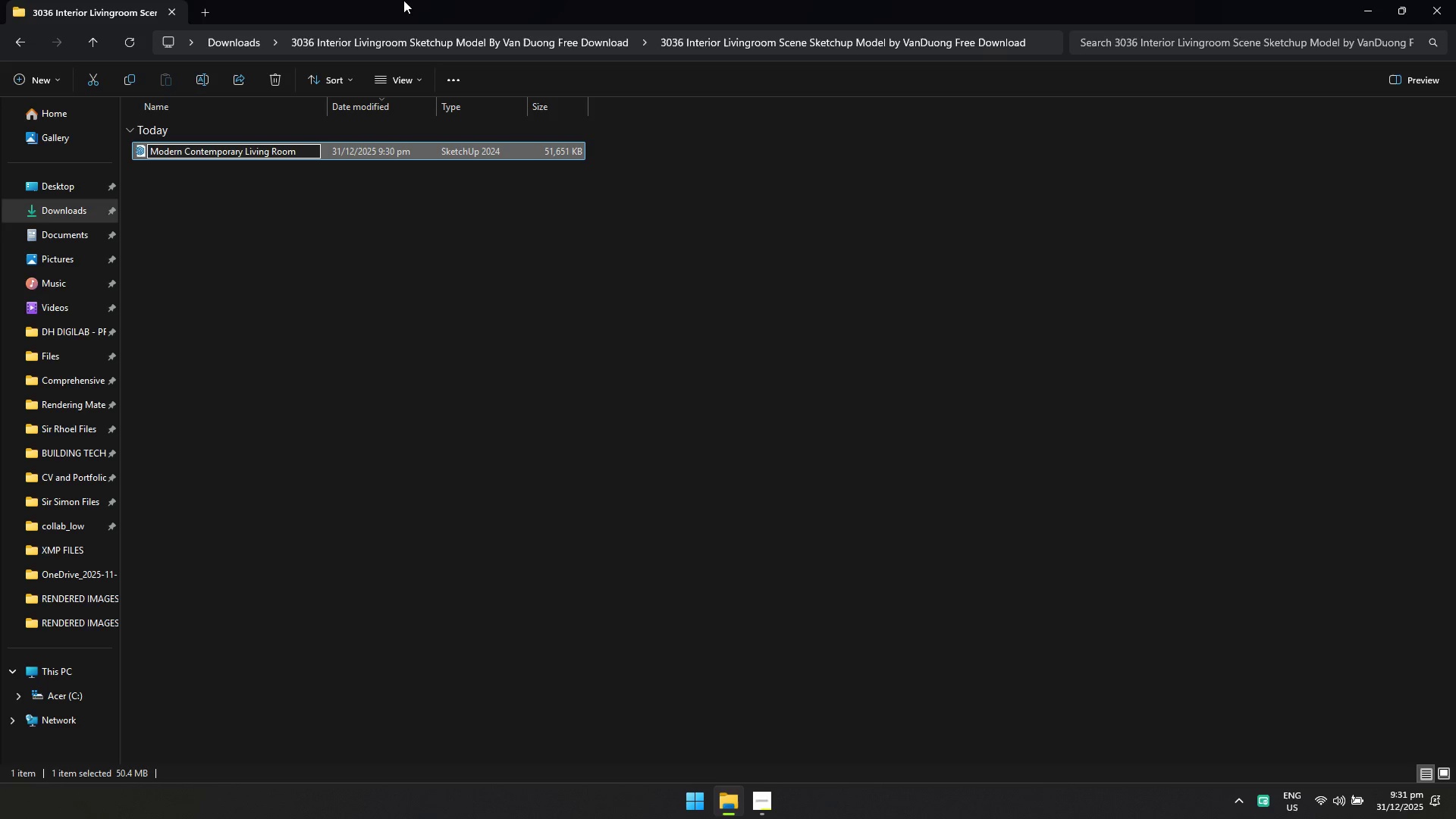 
left_click([488, 401])
 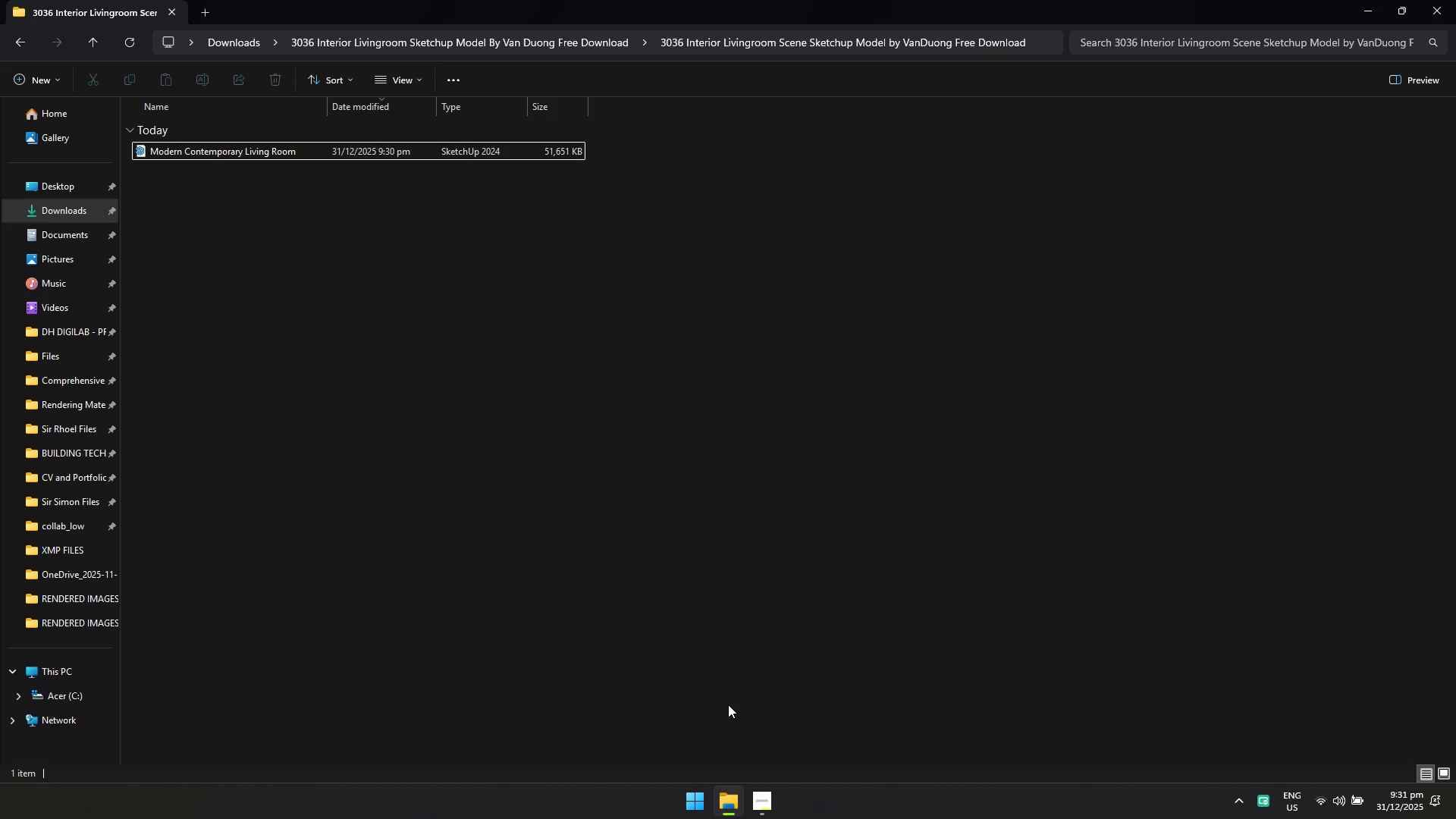 
left_click([668, 479])
 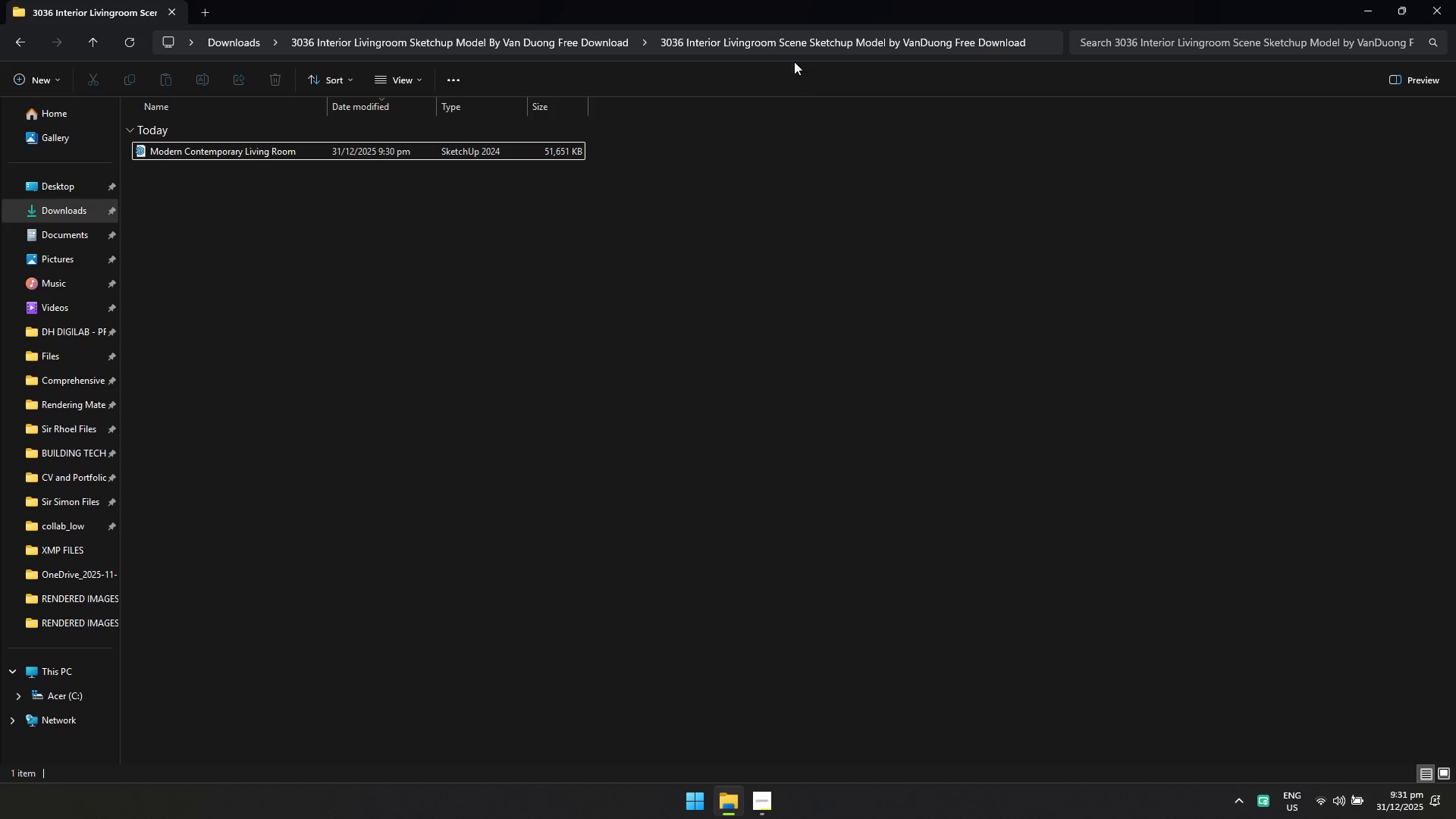 
left_click([570, 36])
 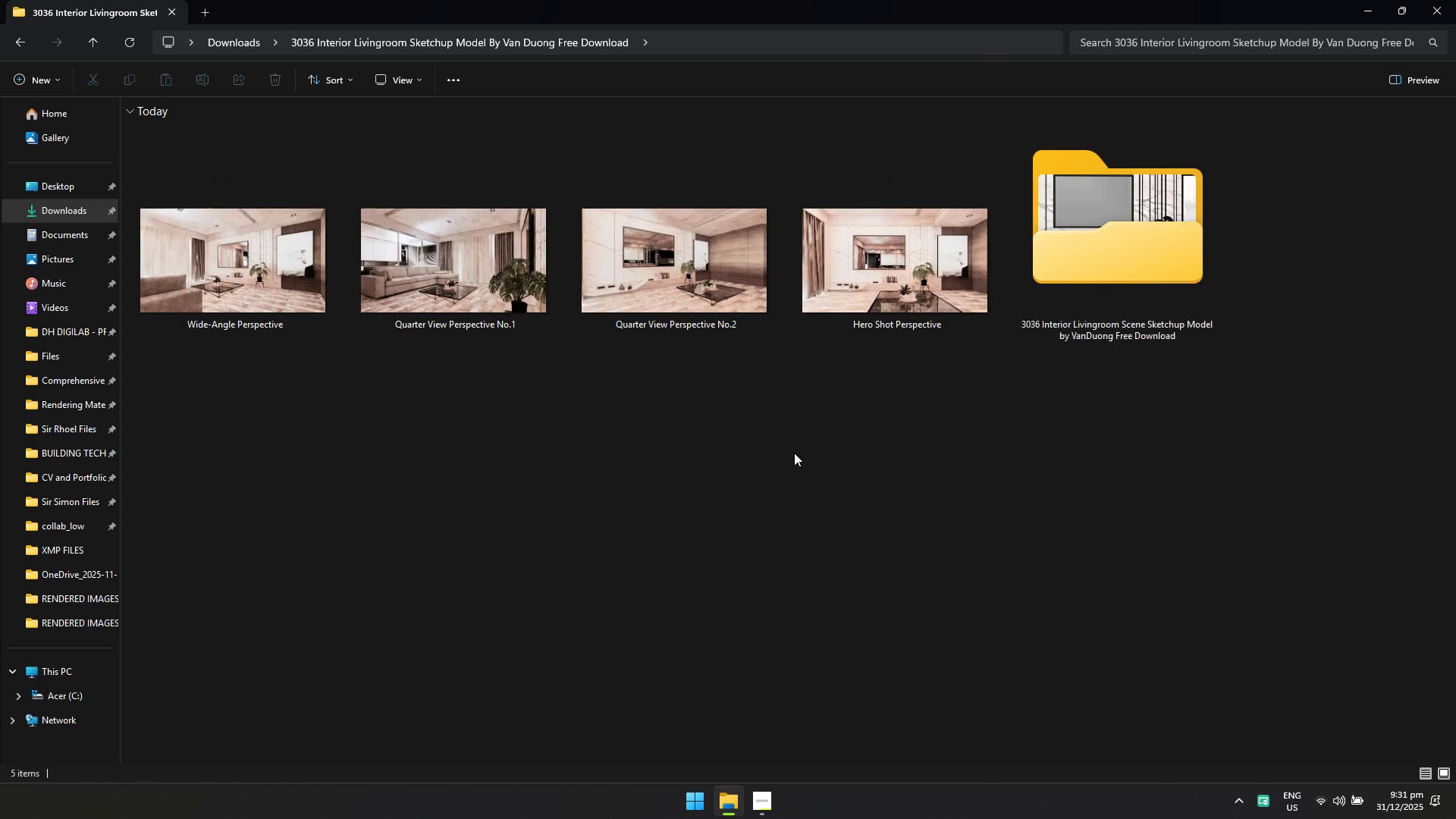 
double_click([1102, 313])
 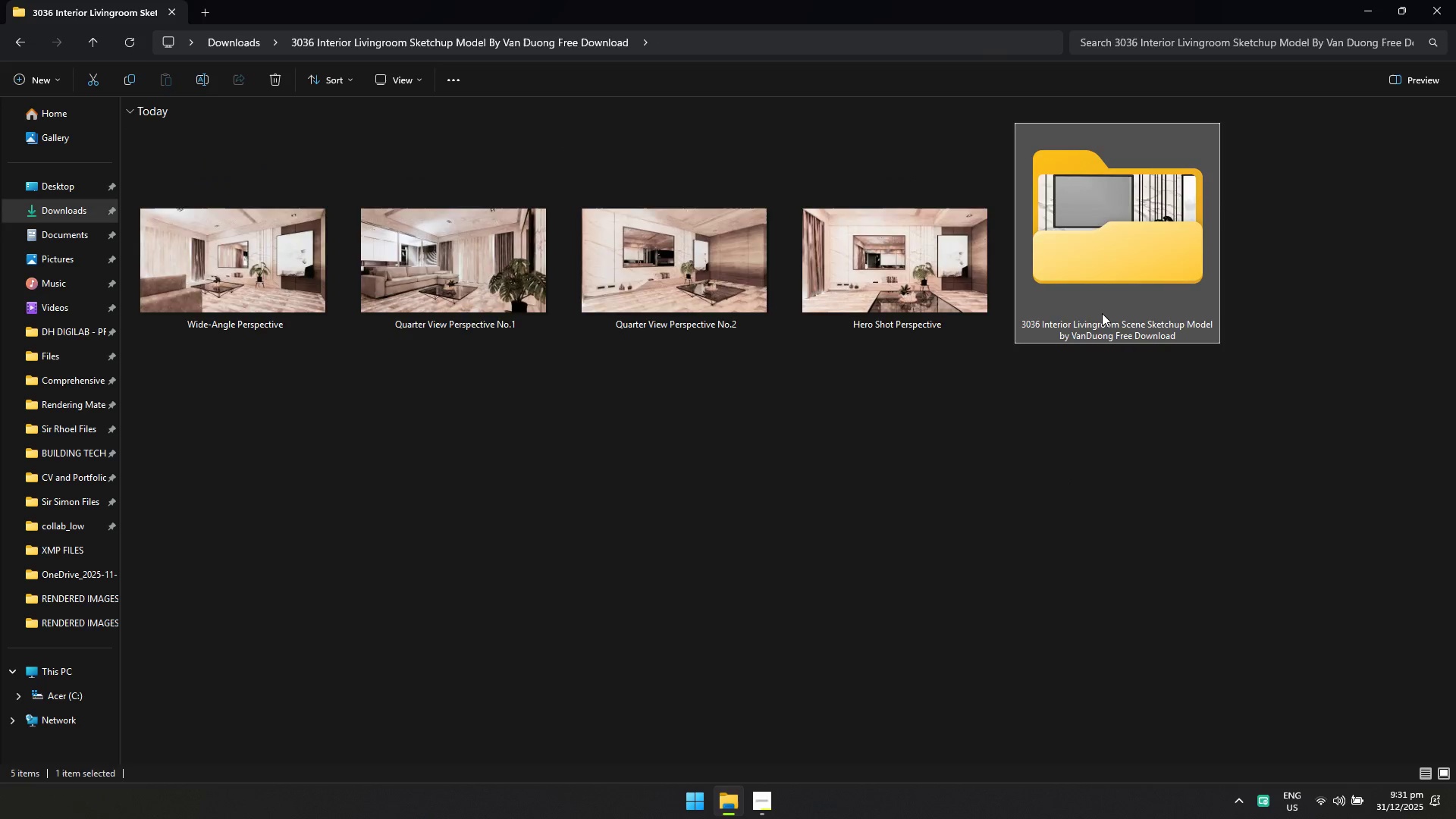 
triple_click([1102, 313])
 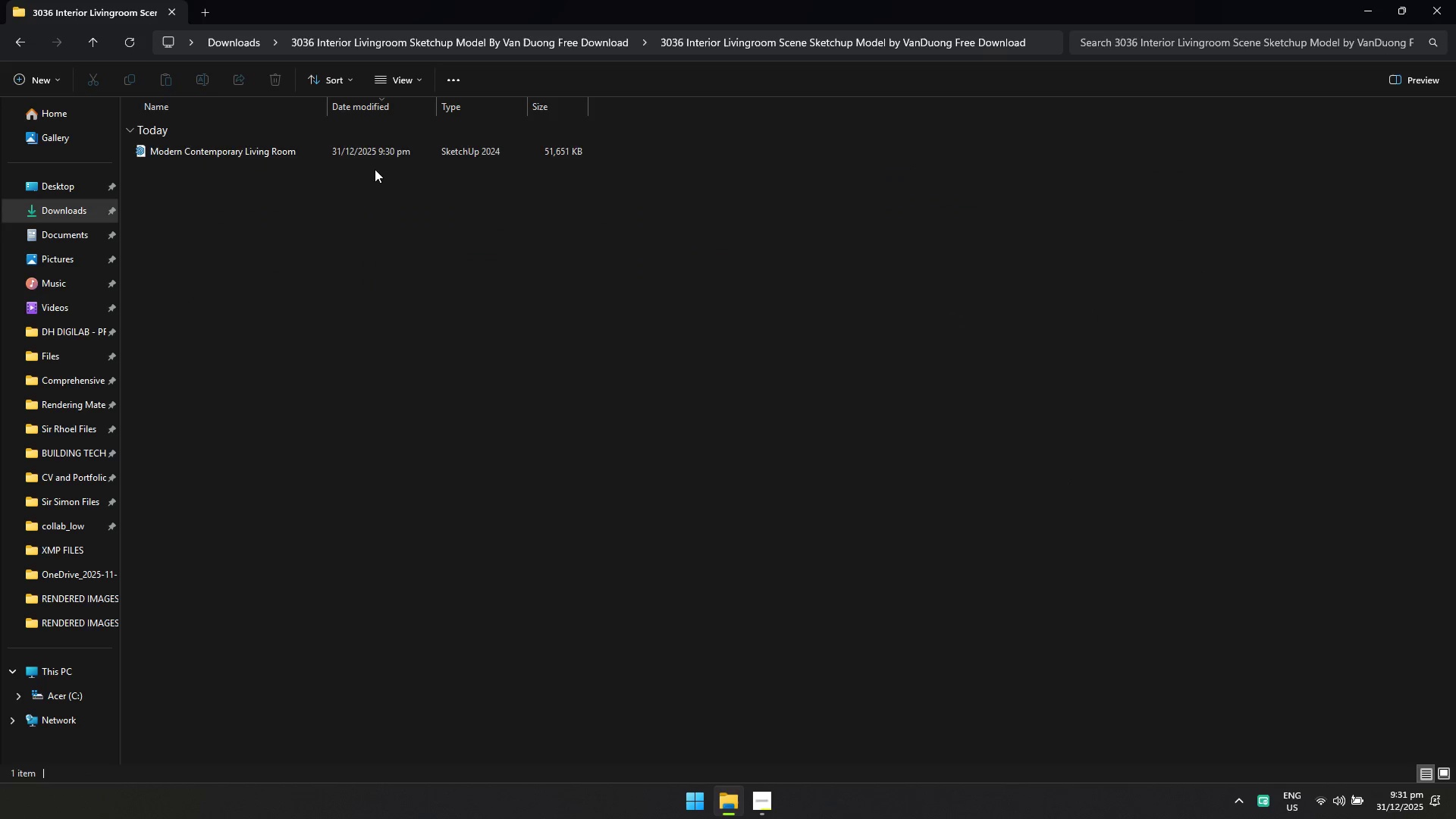 
left_click([378, 150])
 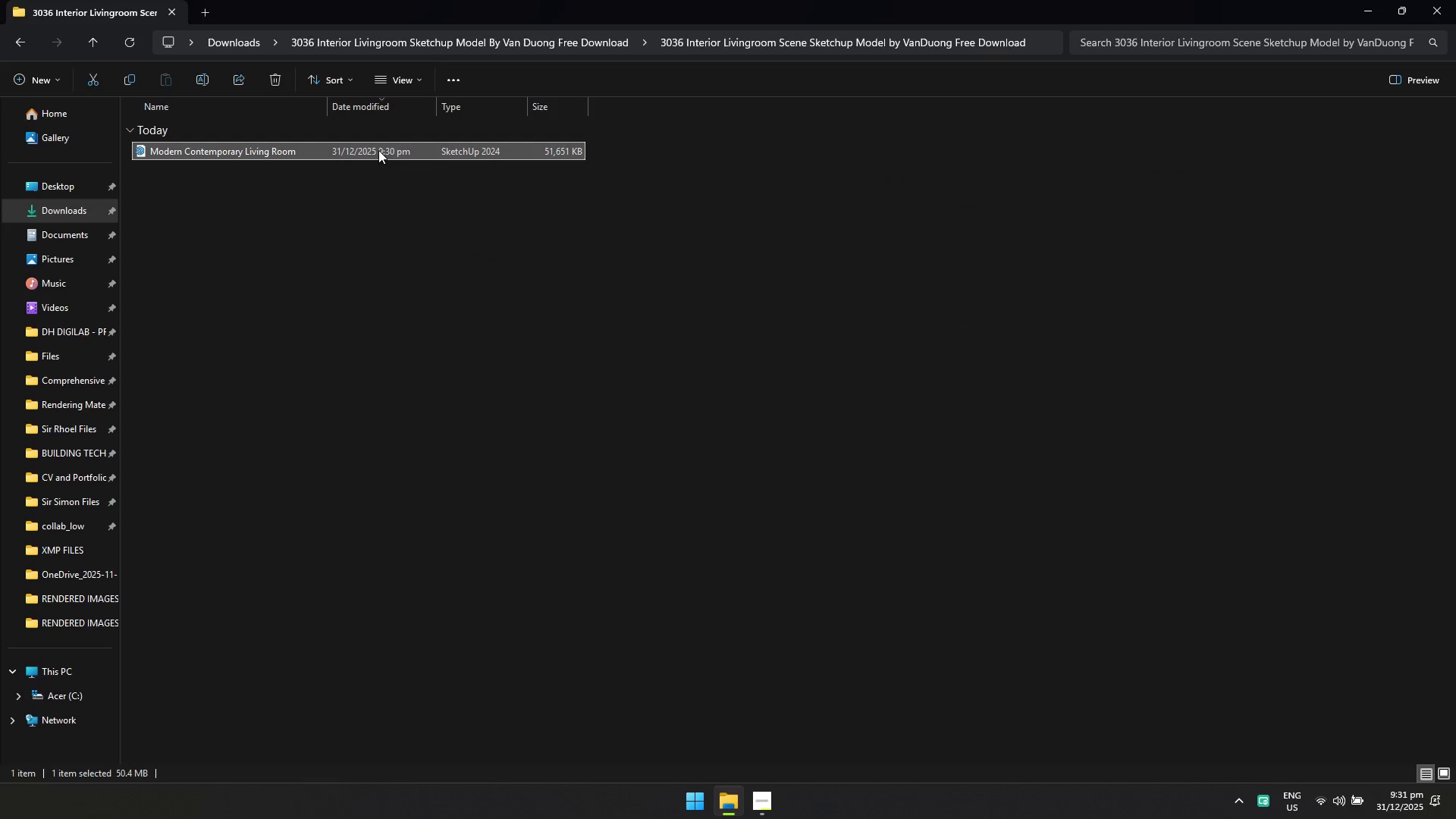 
key(Control+ControlLeft)
 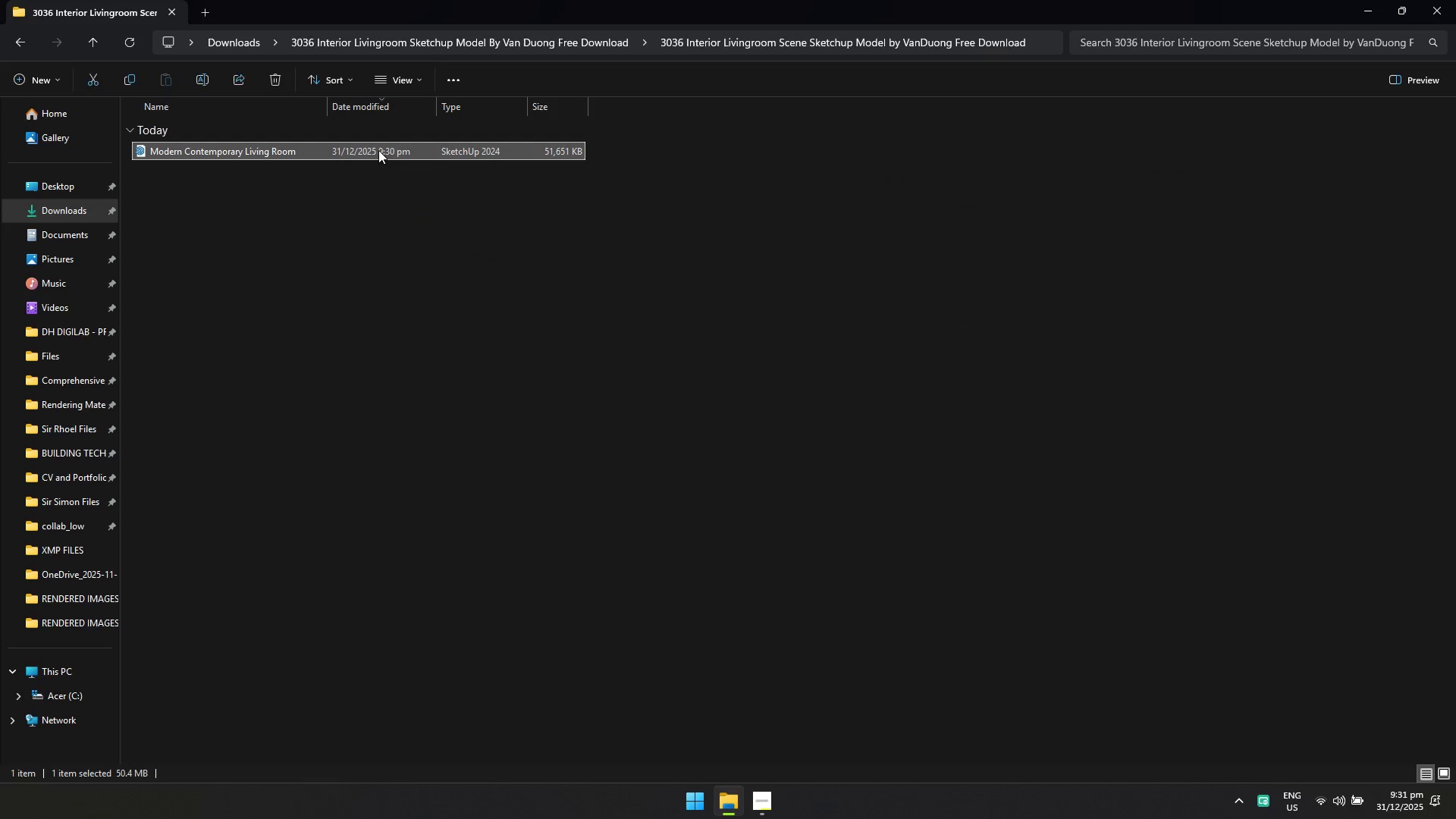 
key(Control+X)
 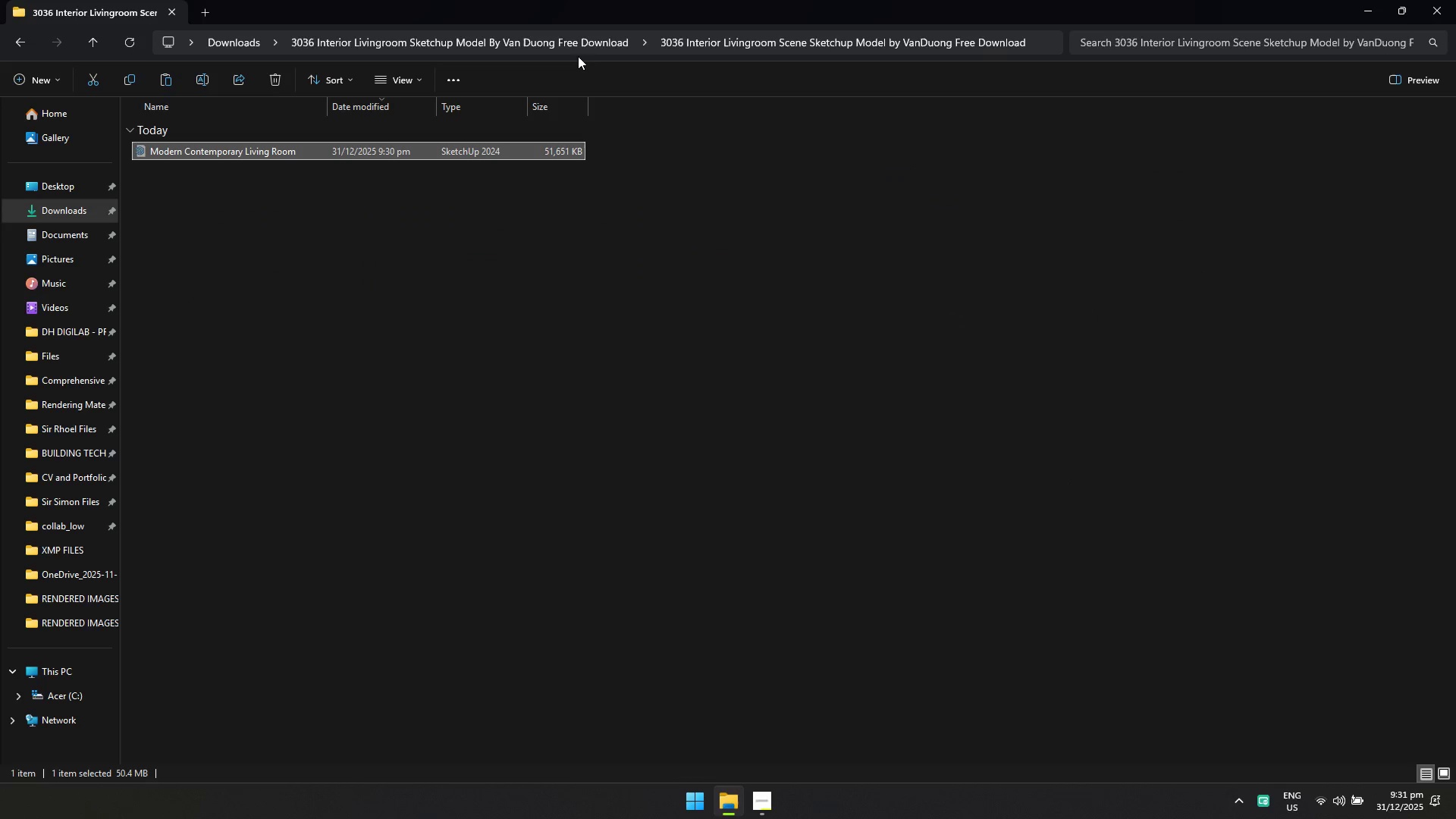 
double_click([578, 44])
 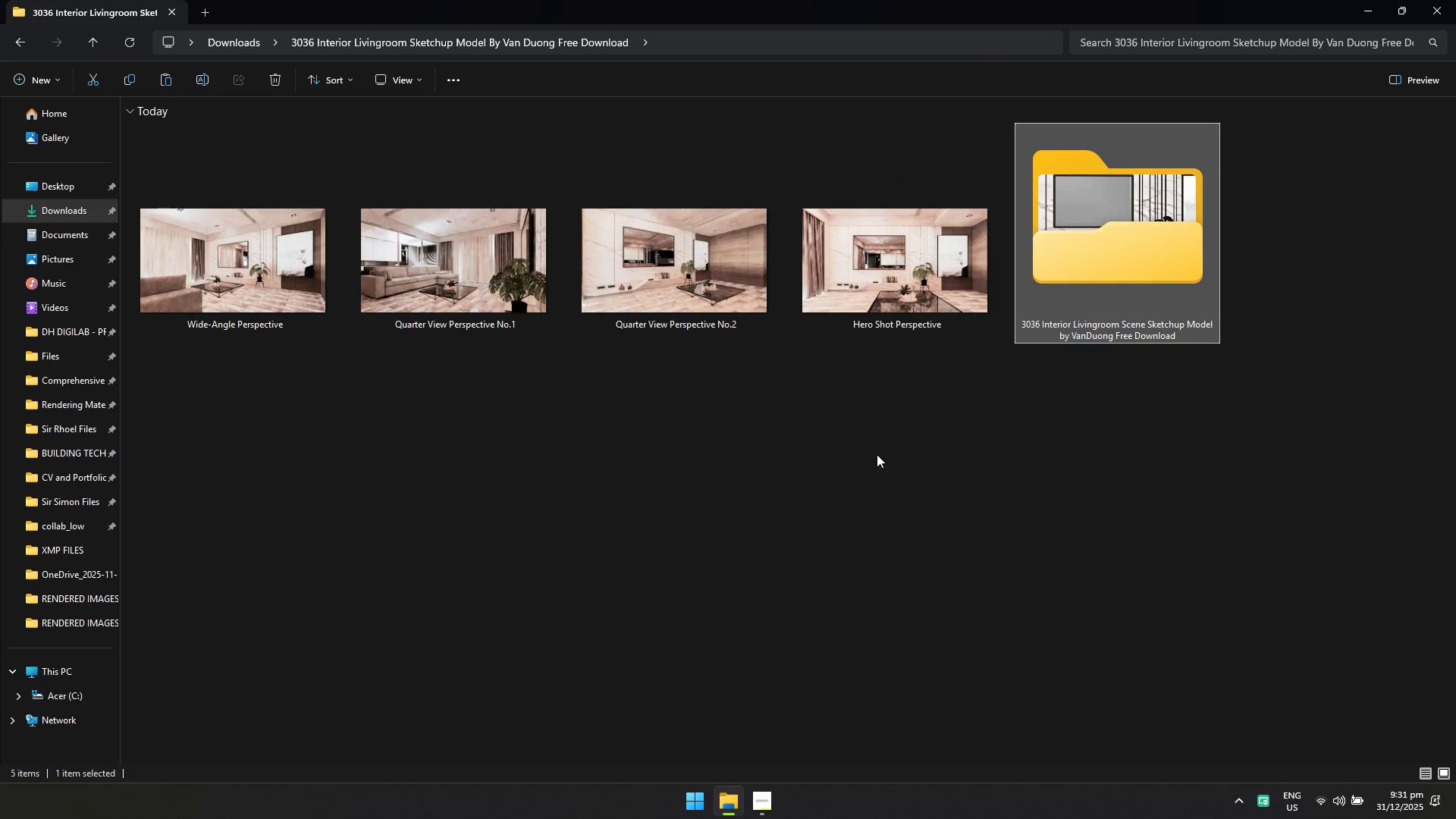 
left_click([873, 465])
 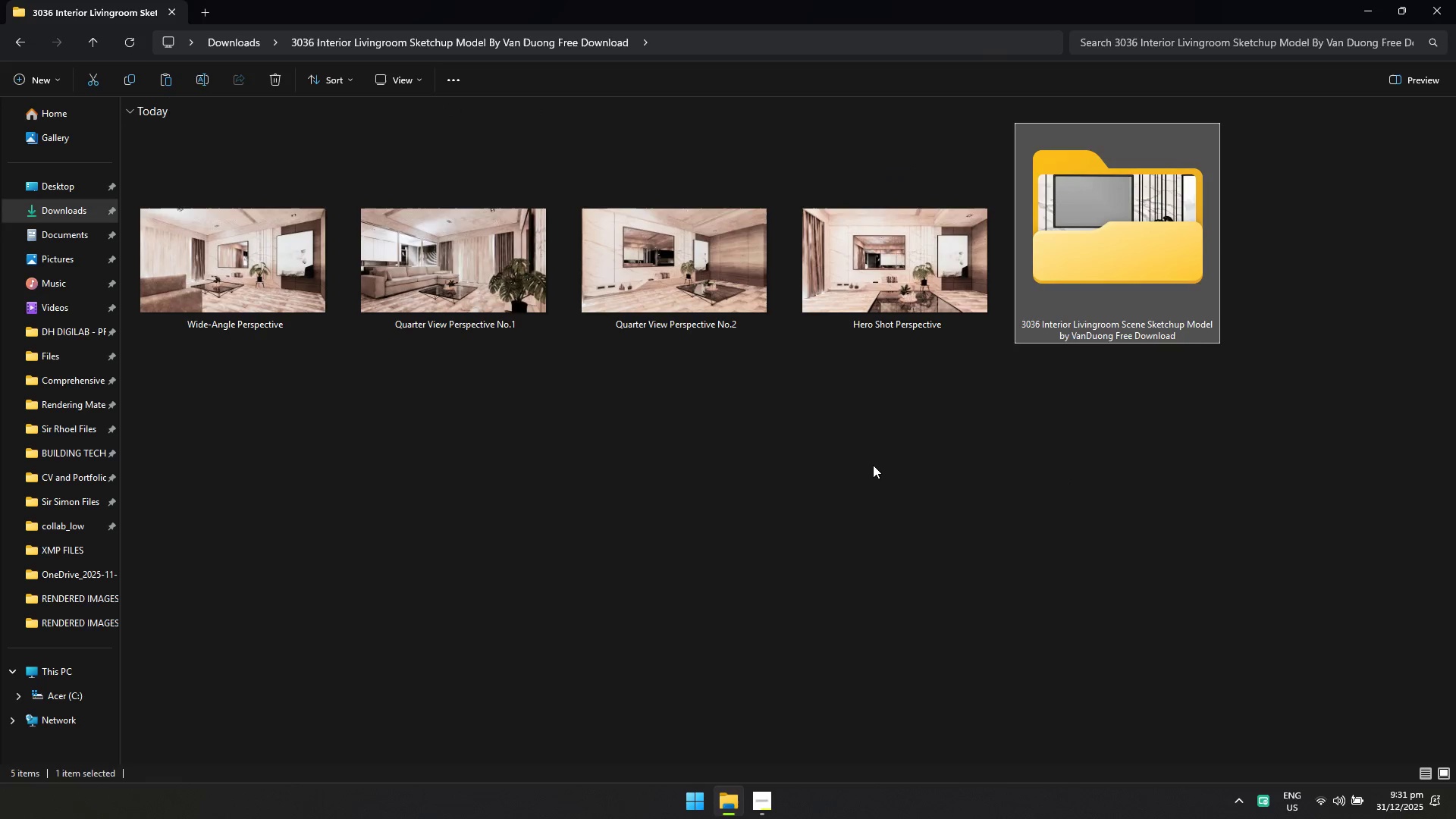 
key(Control+ControlLeft)
 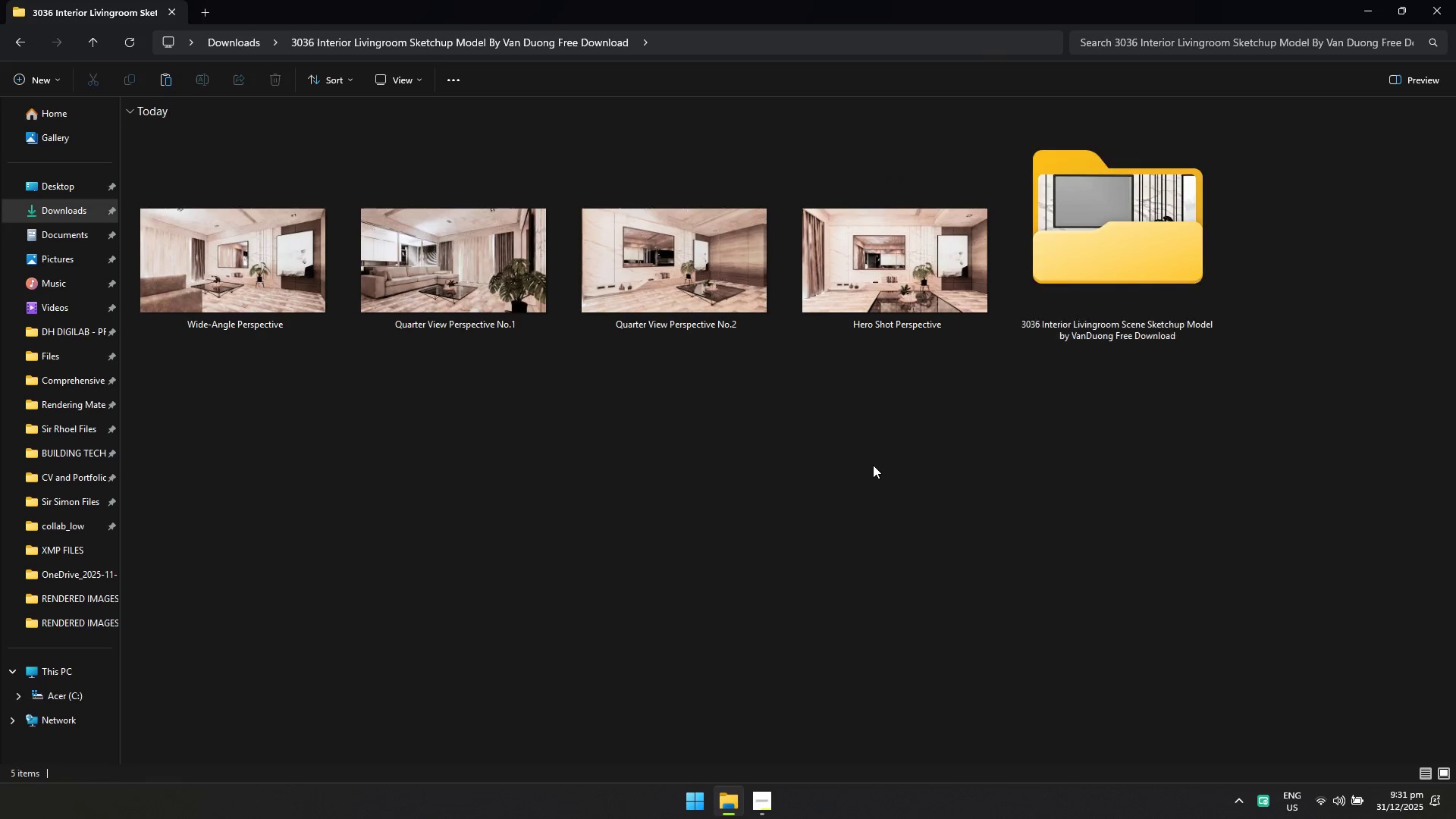 
key(Control+V)
 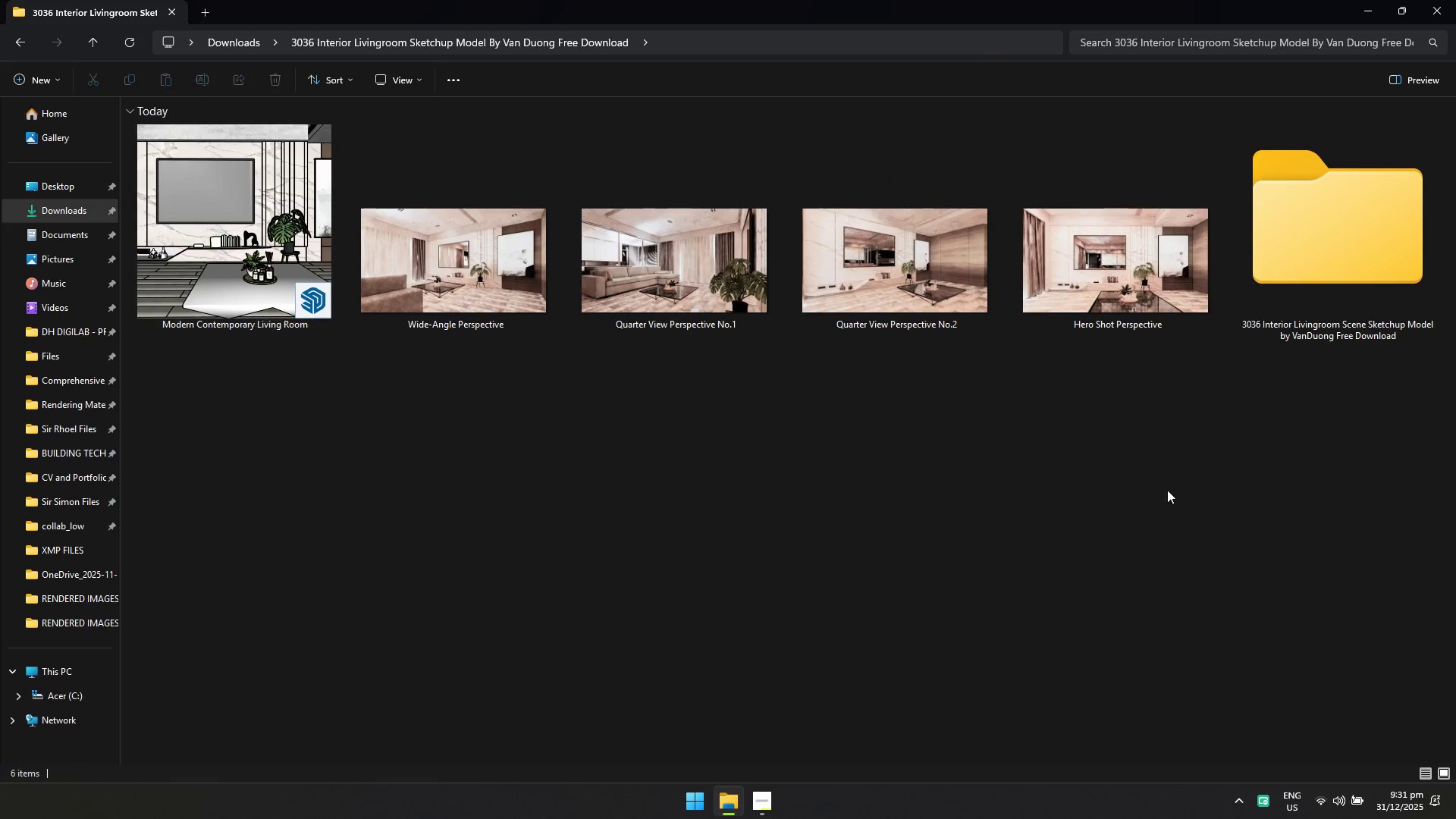 
double_click([1330, 301])
 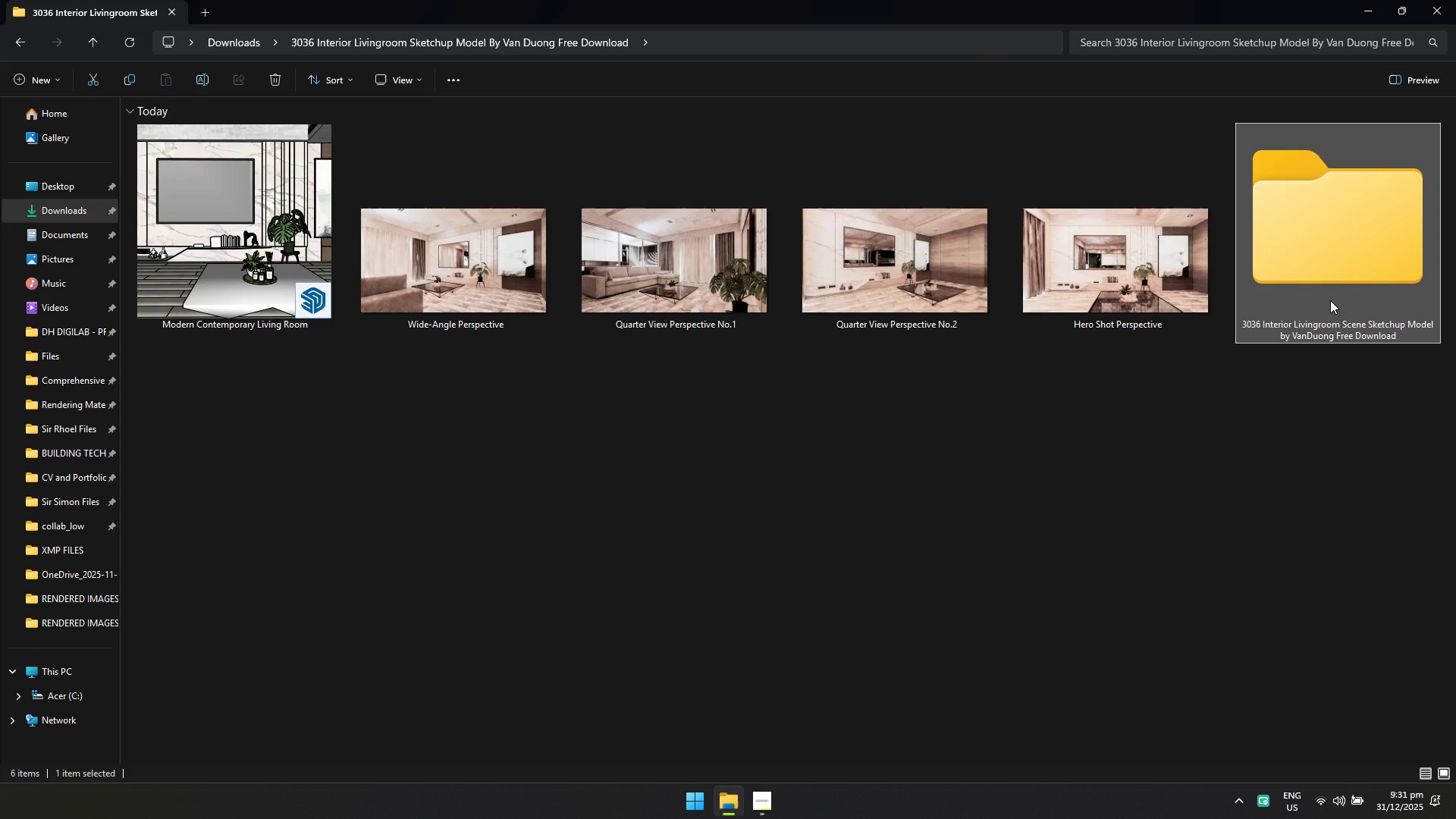 
key(Shift+Delete)
 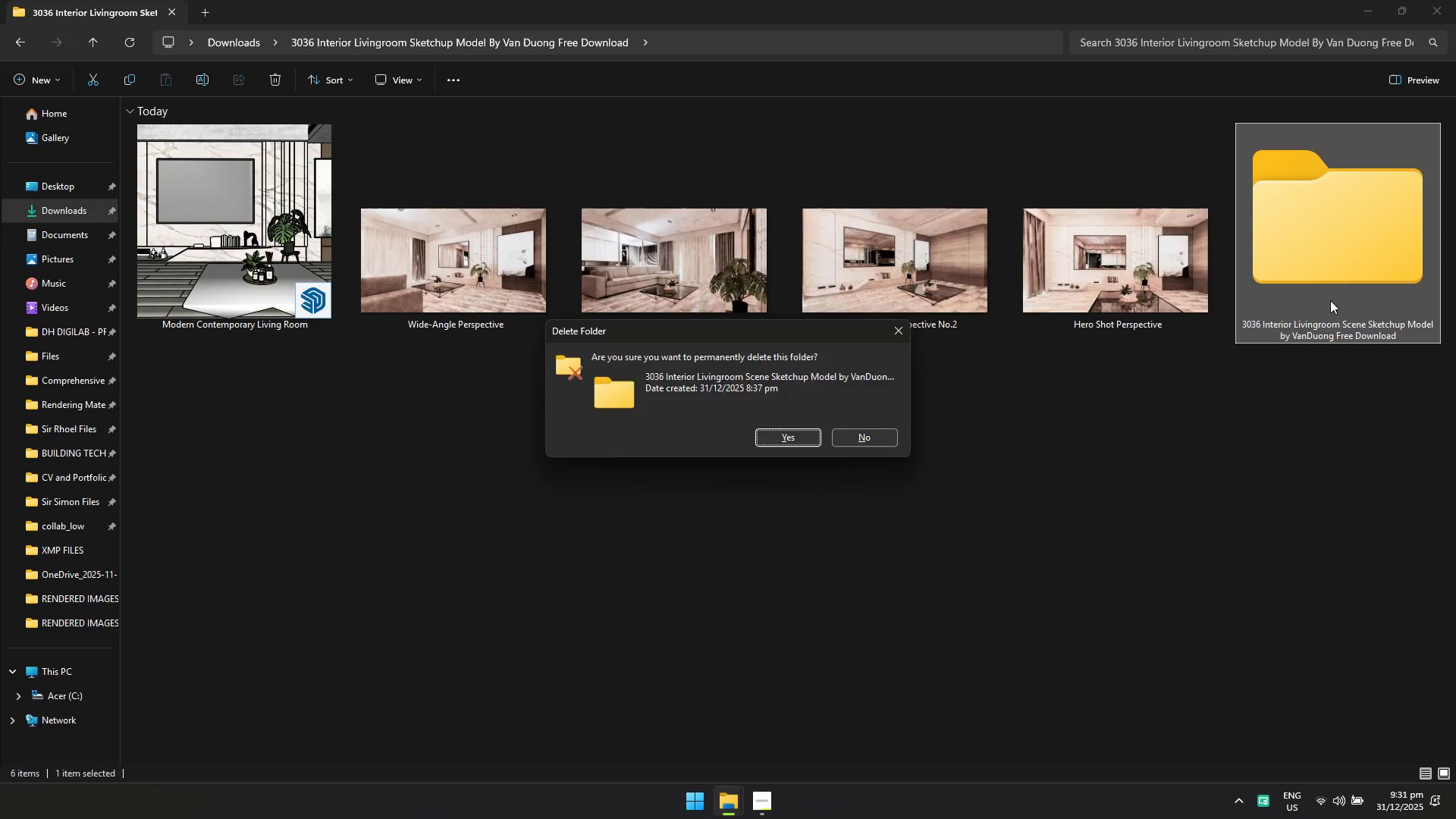 
key(Enter)
 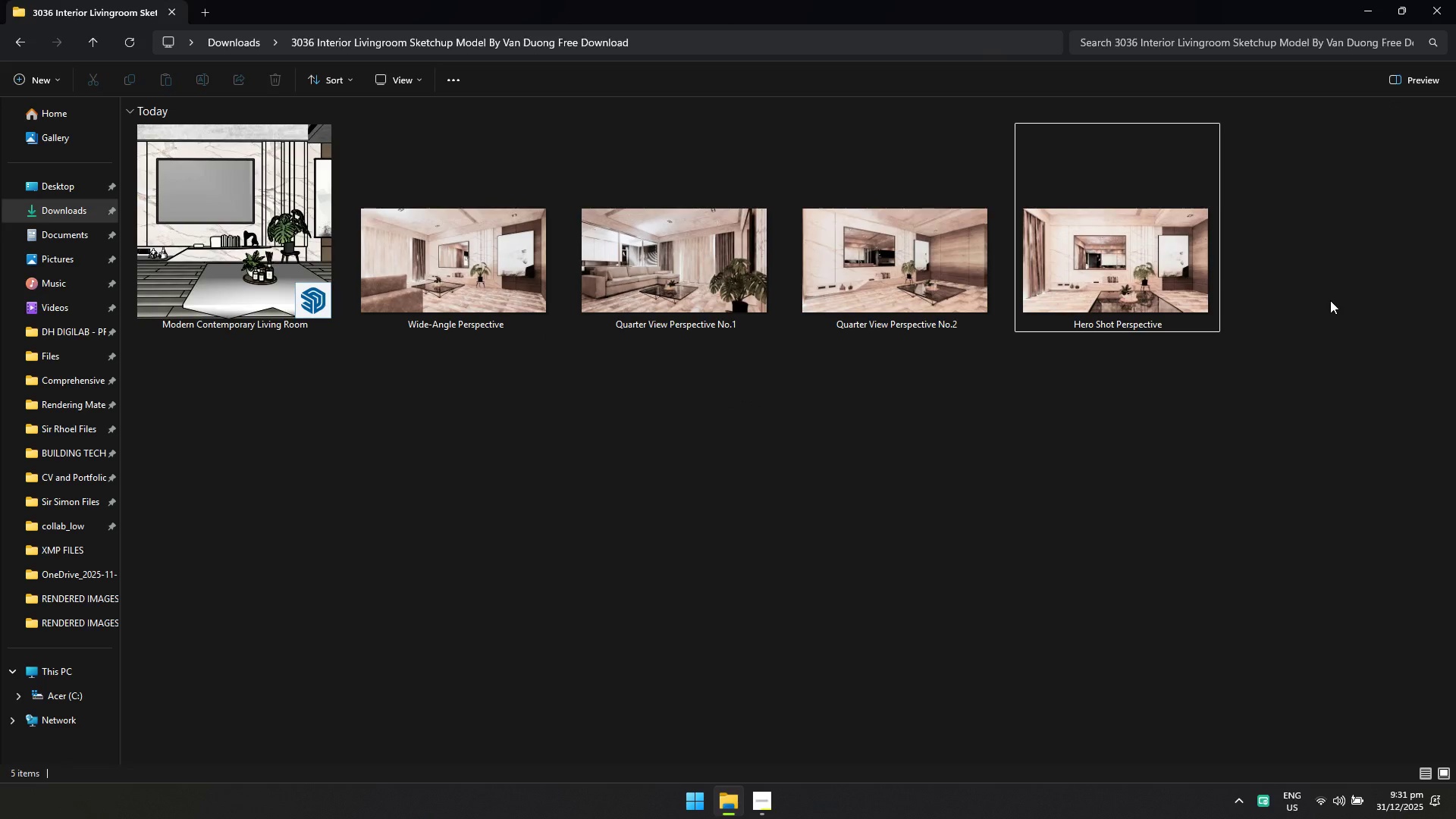 
left_click([1158, 513])
 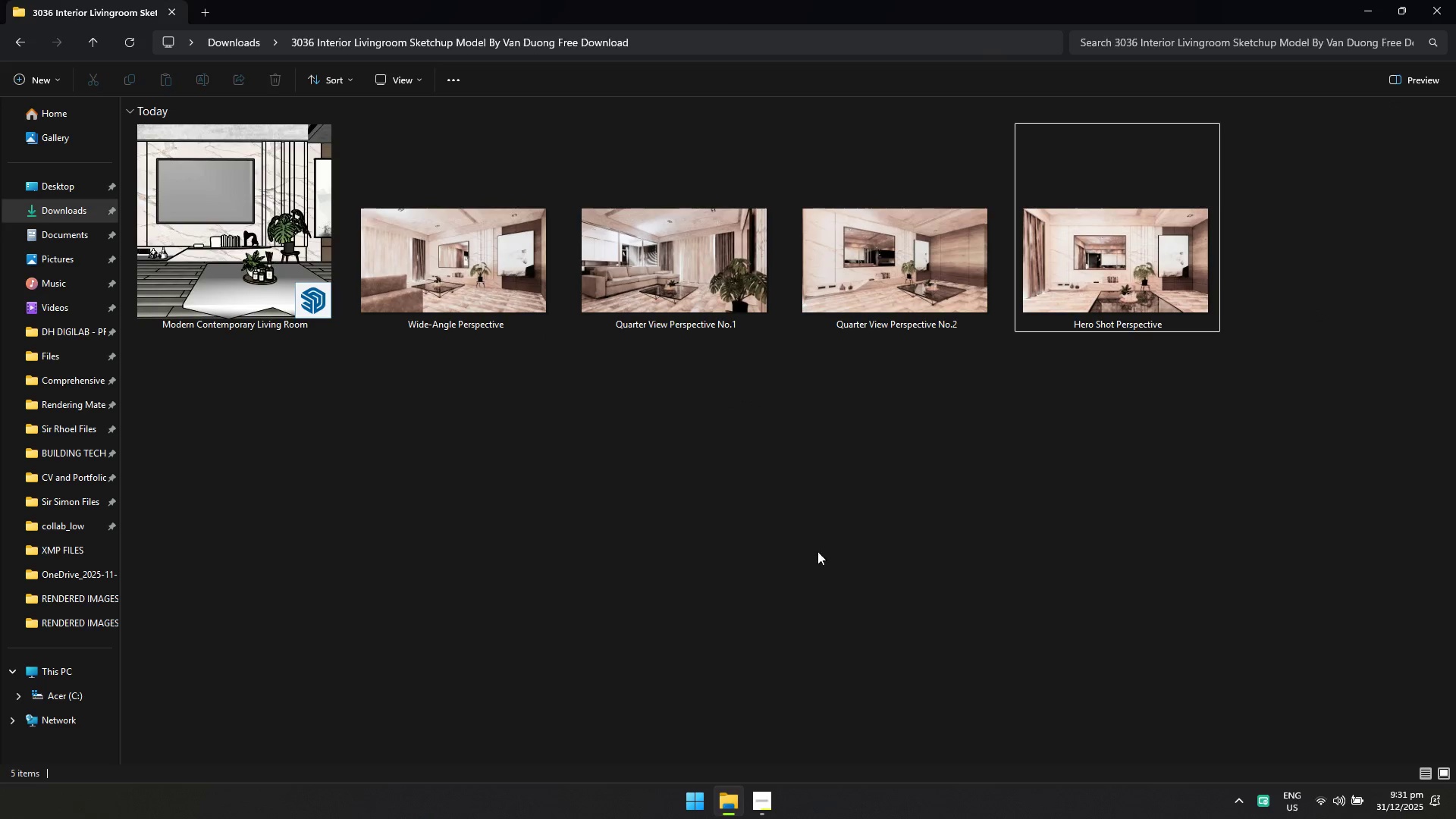 
left_click([818, 534])
 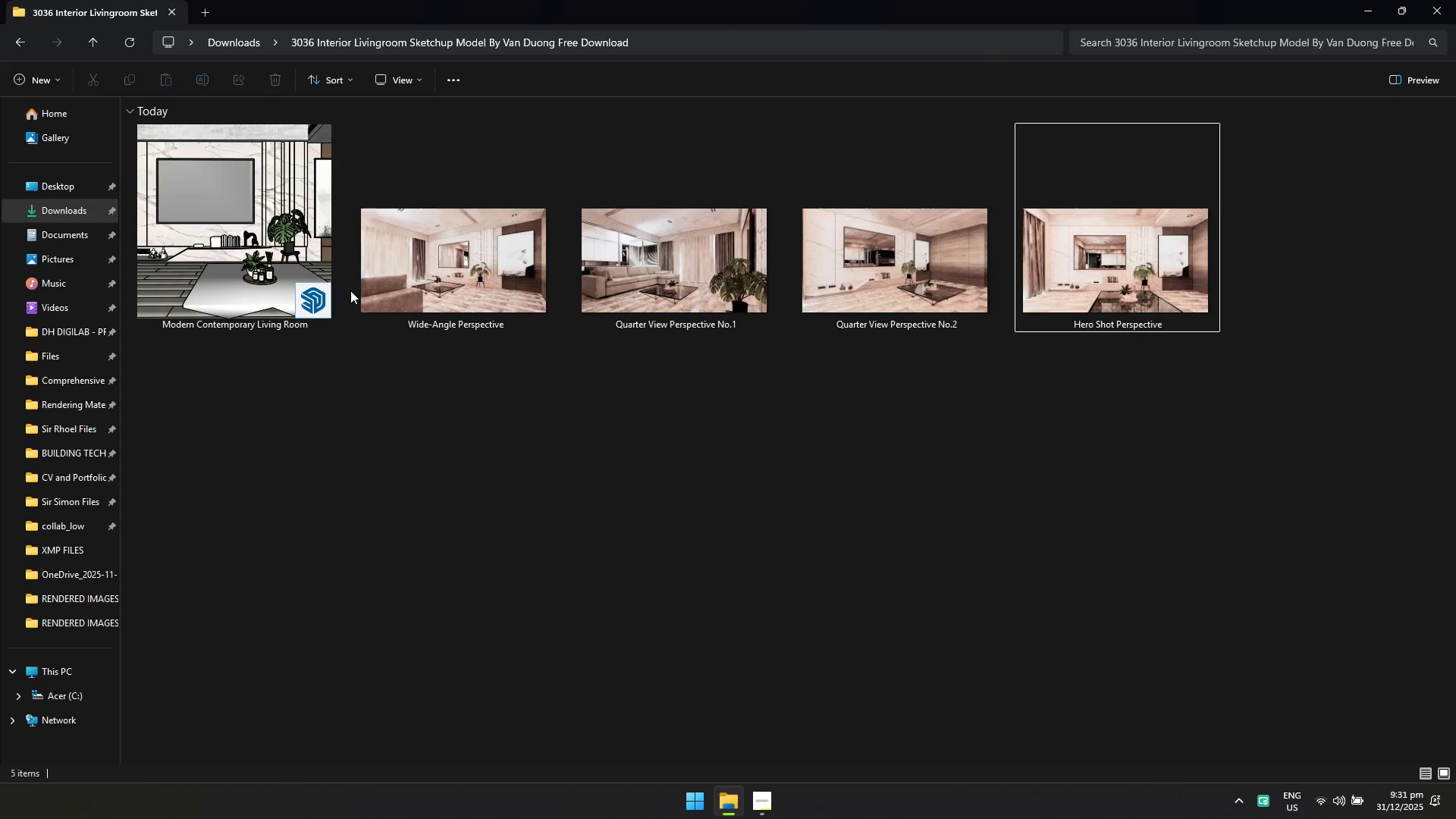 
left_click([534, 448])
 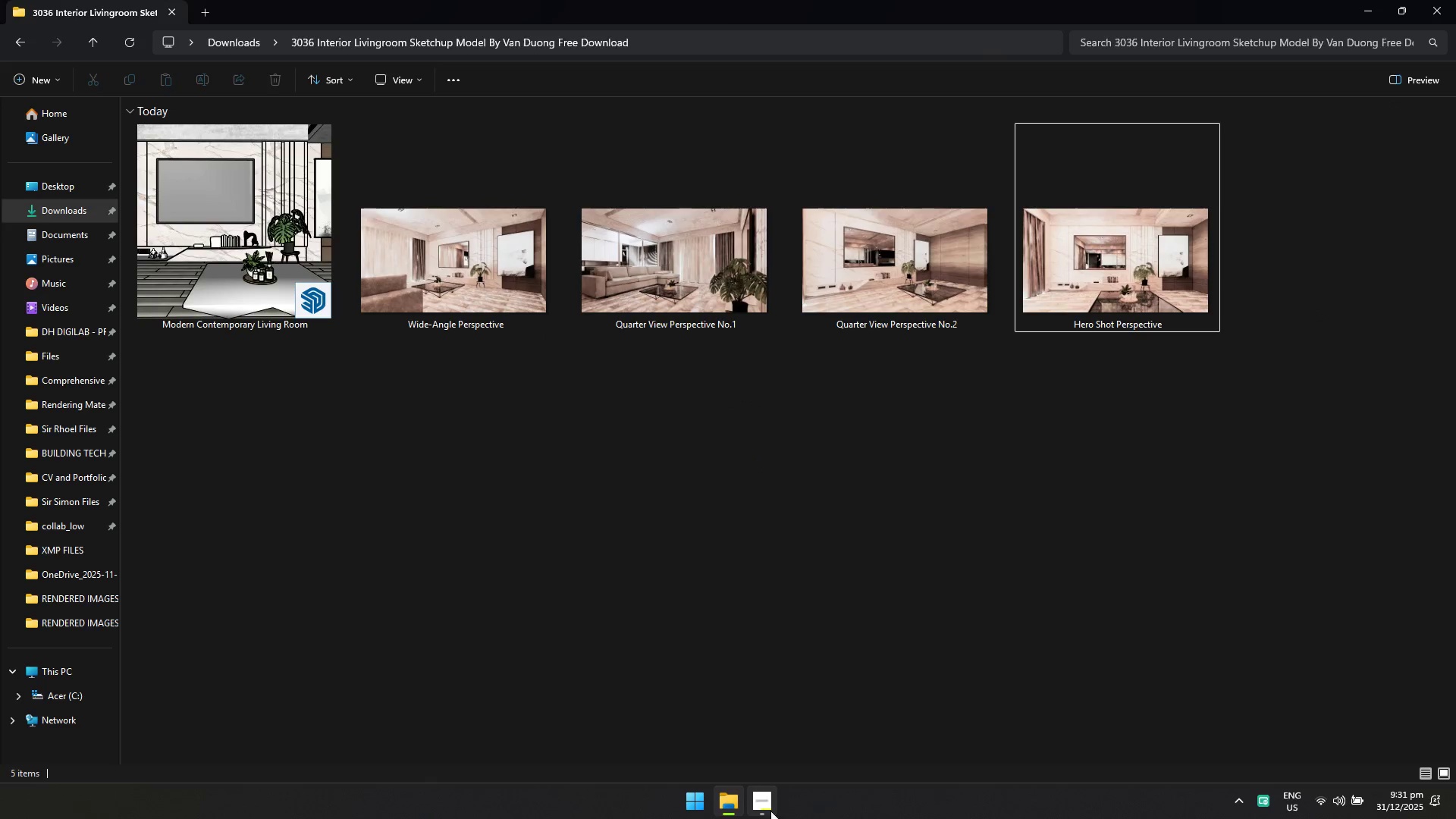 
left_click([774, 617])
 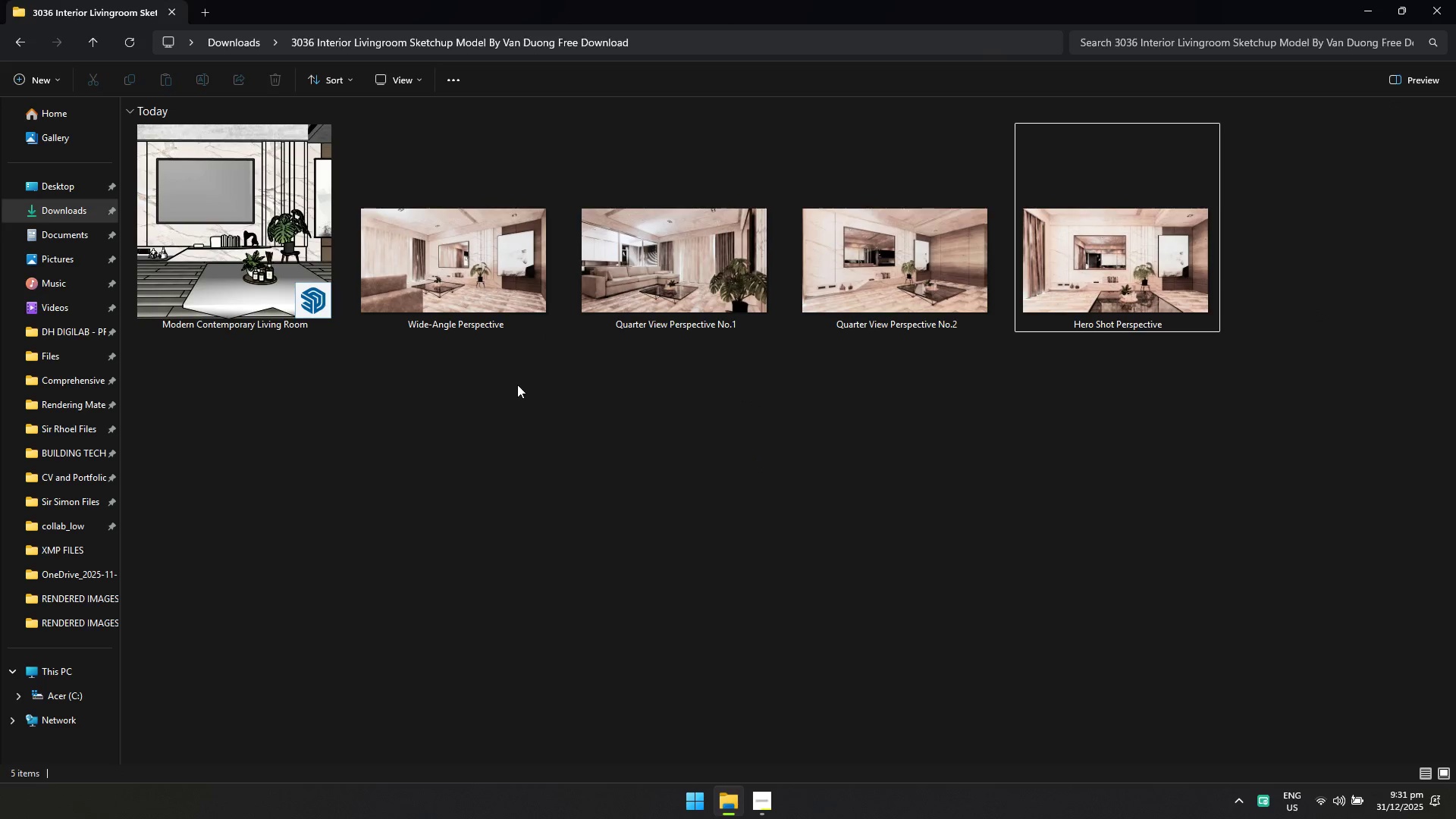 
left_click([517, 384])
 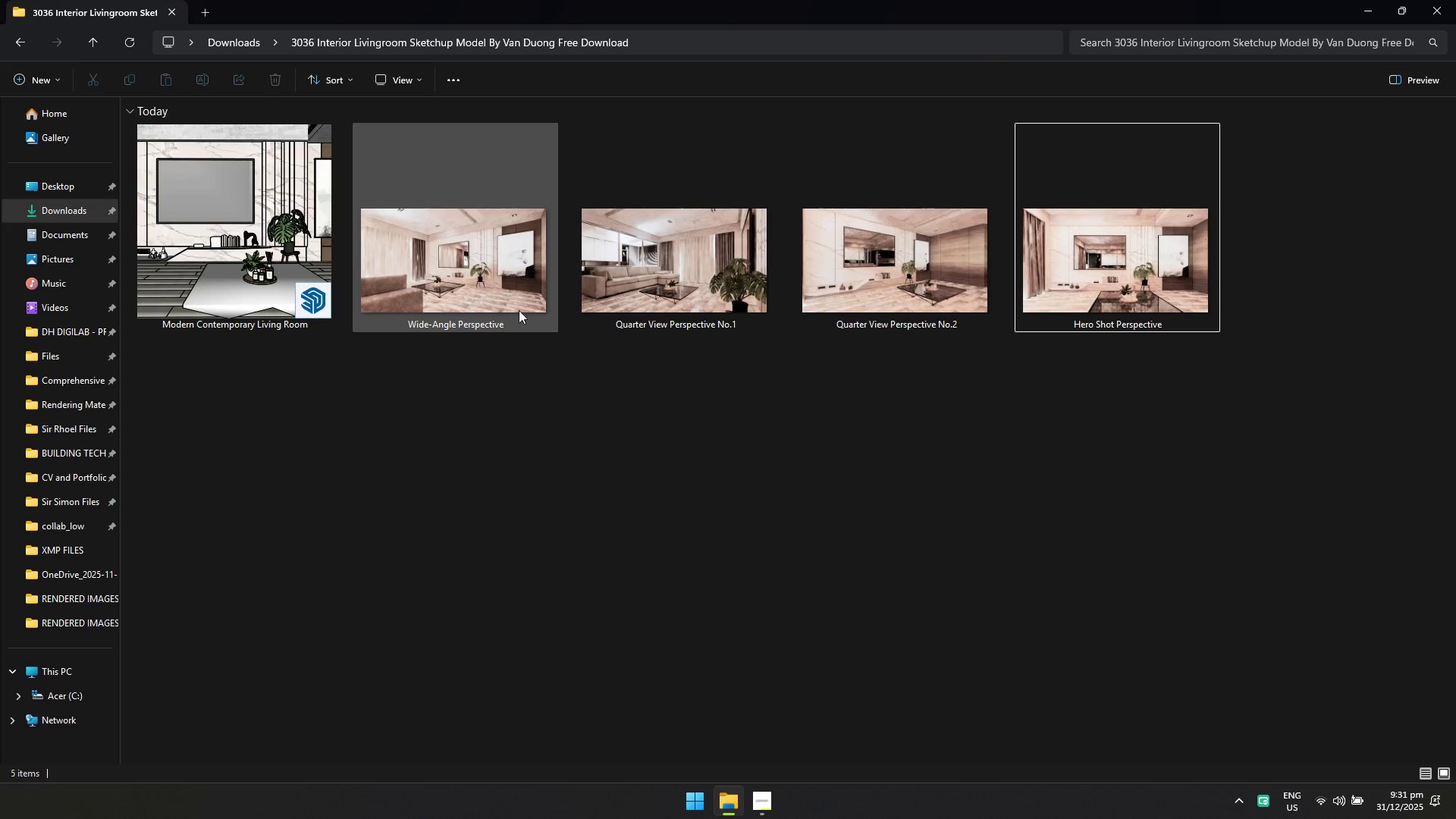 
left_click([632, 394])
 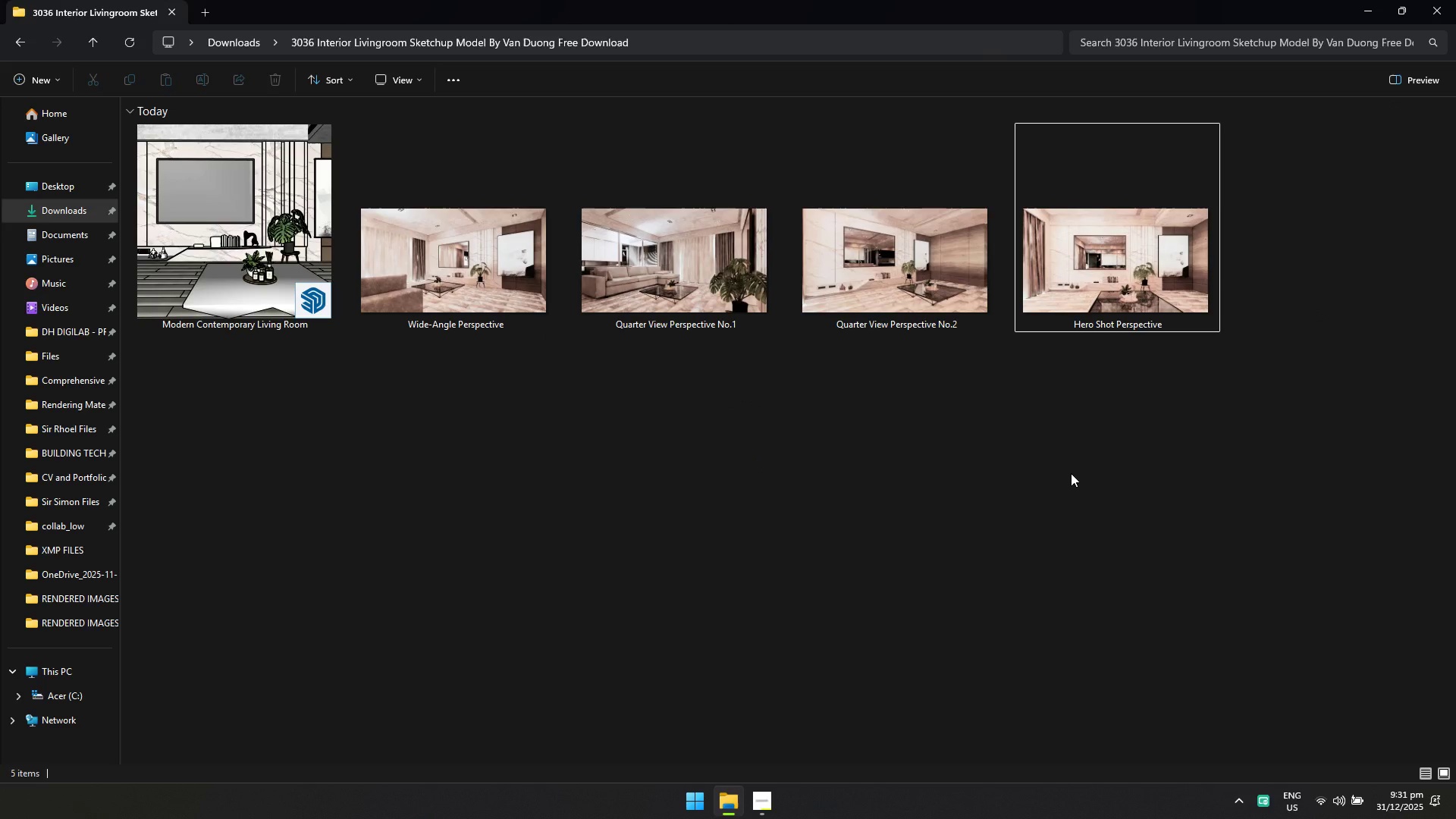 
left_click([550, 279])
 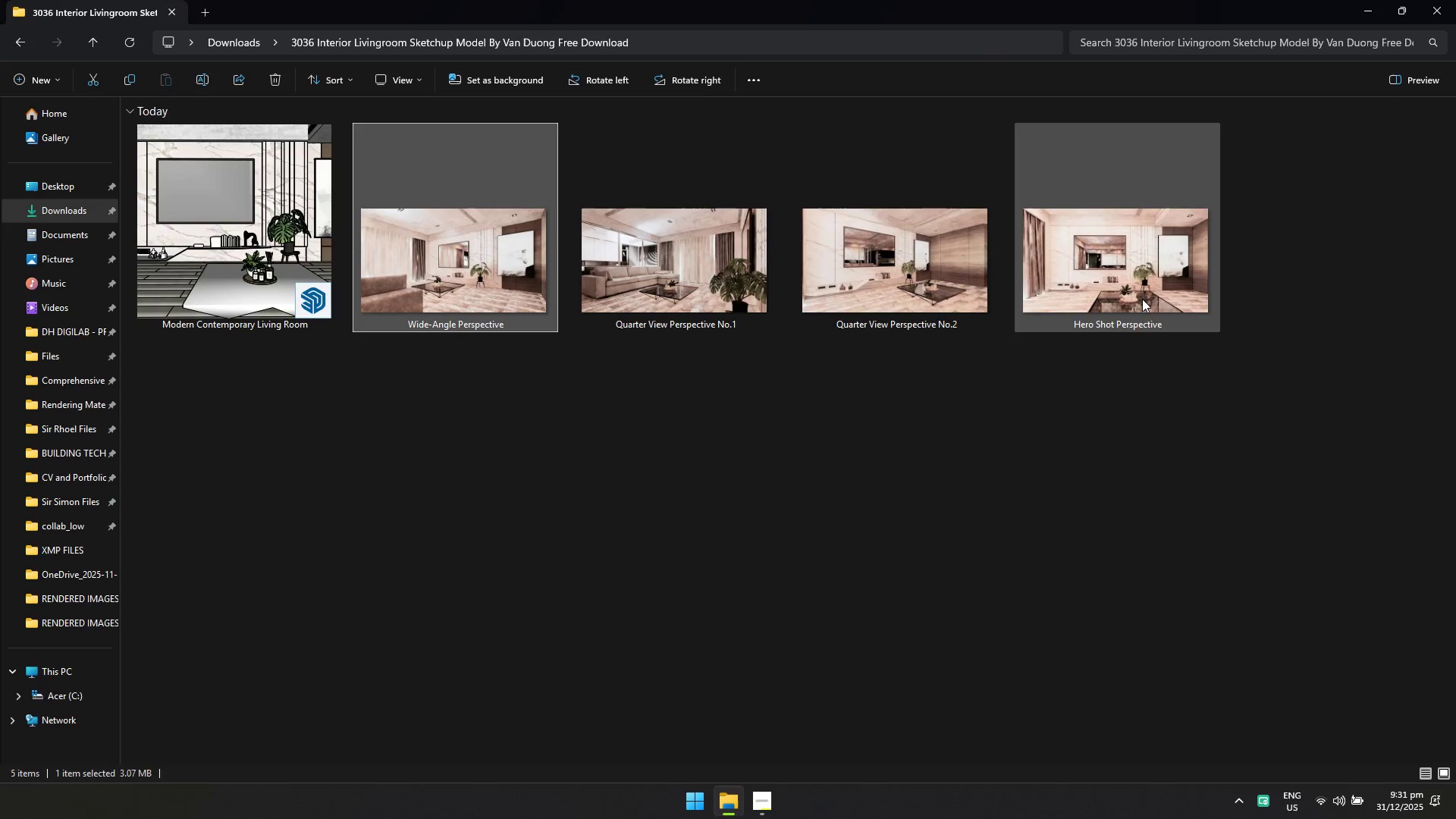 
hold_key(key=ShiftLeft, duration=0.31)
left_click([1142, 300])
 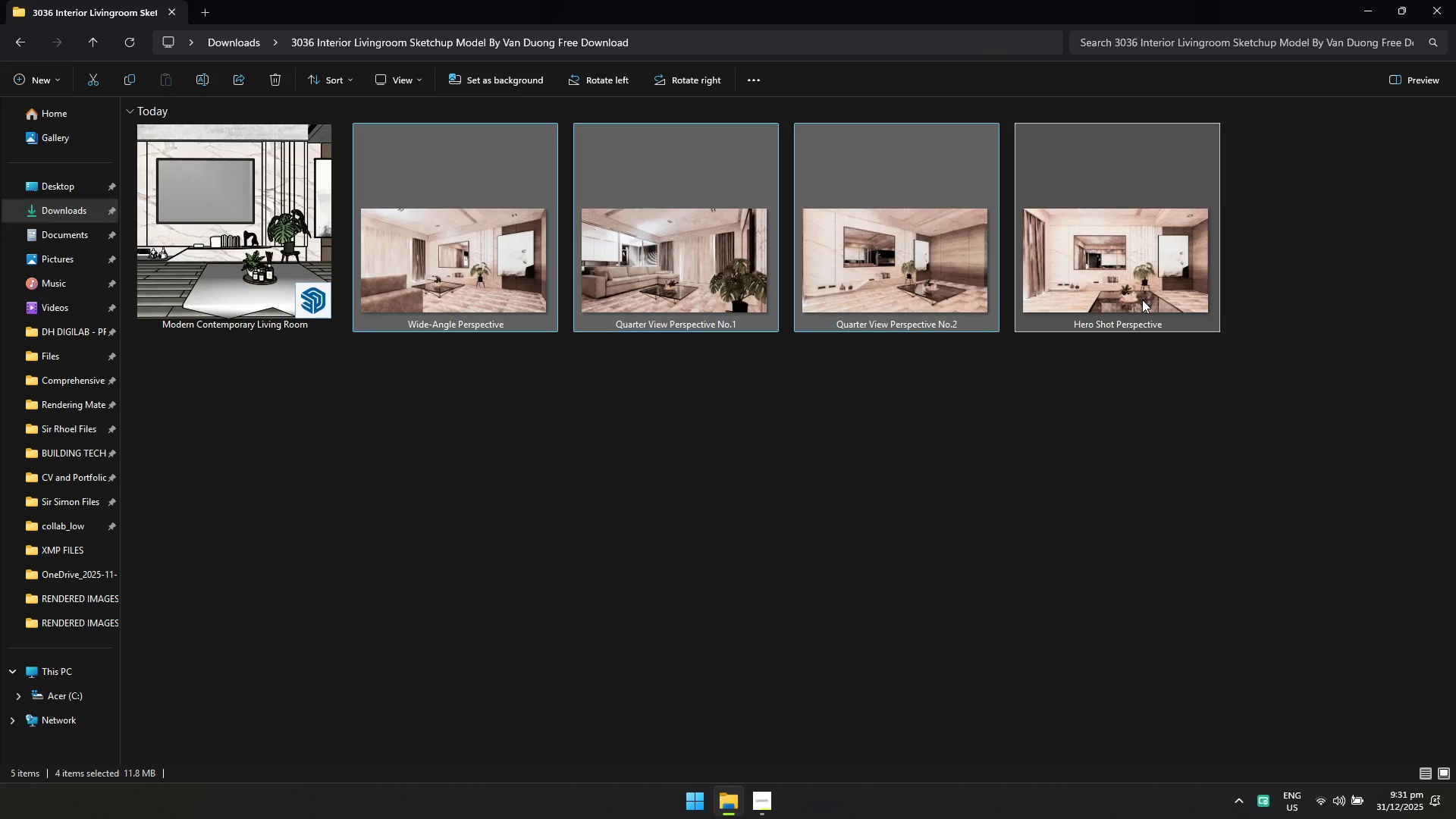 
right_click([1142, 300])
 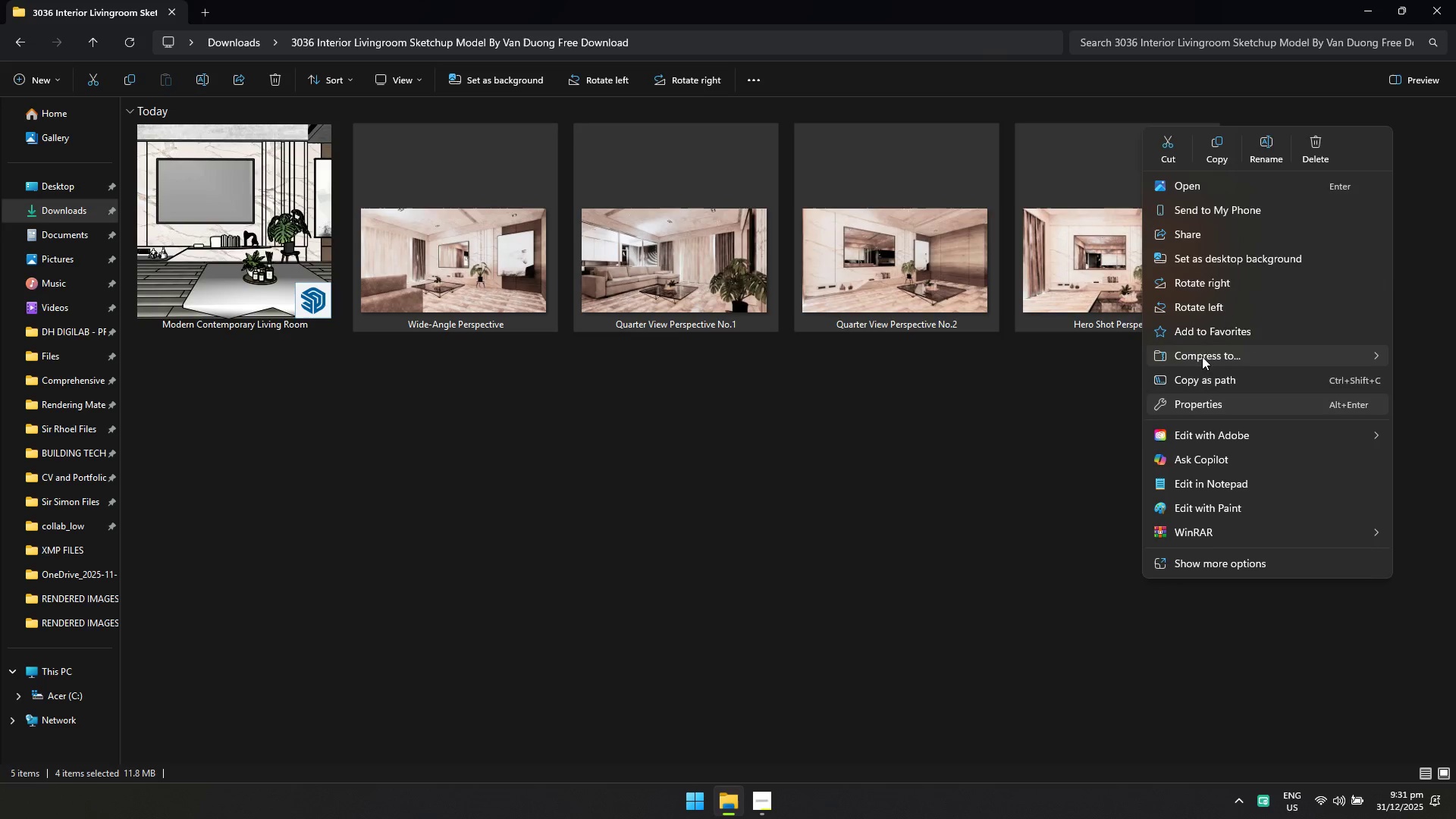 
left_click([1127, 358])
 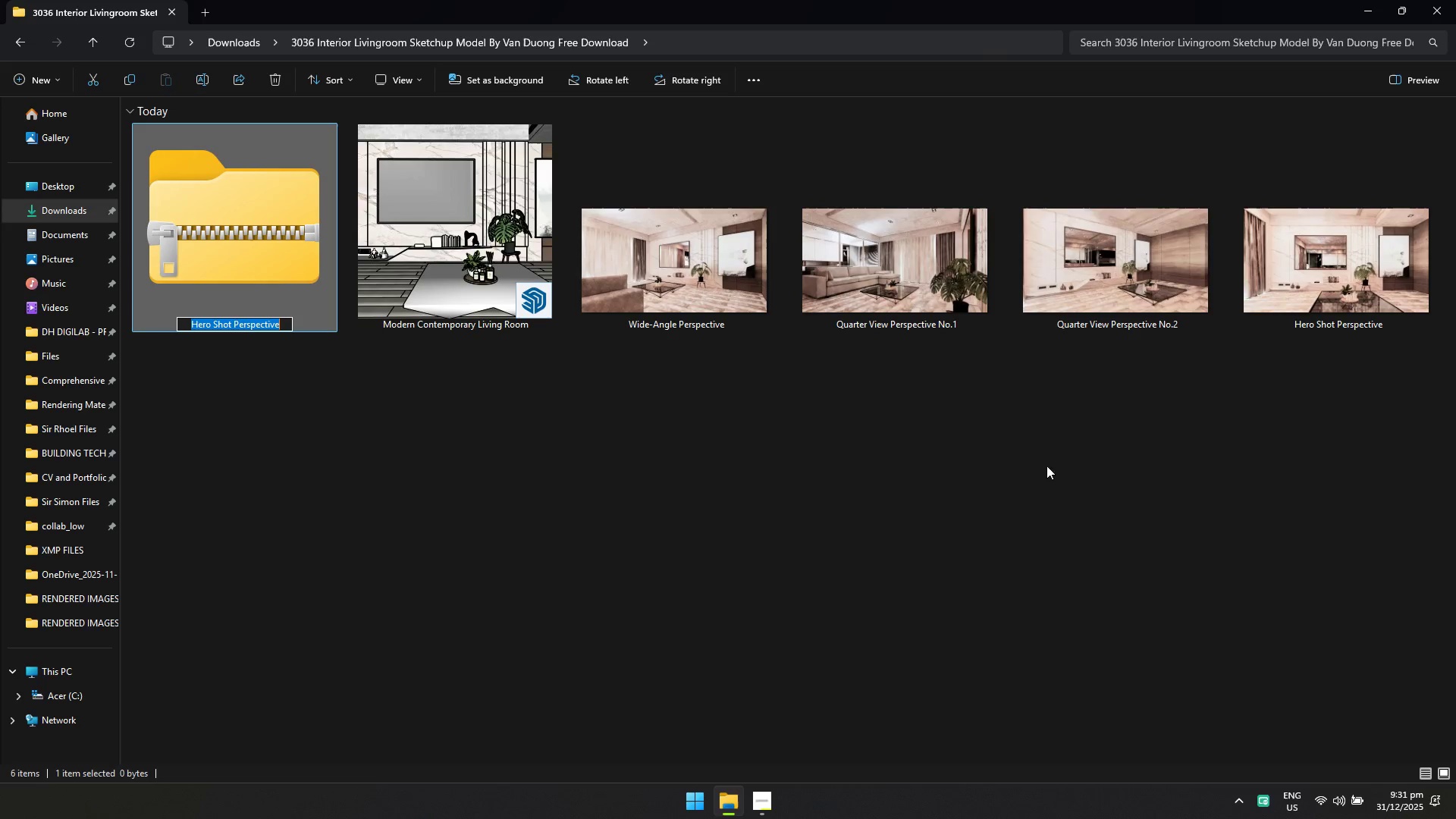 
left_click([796, 482])
 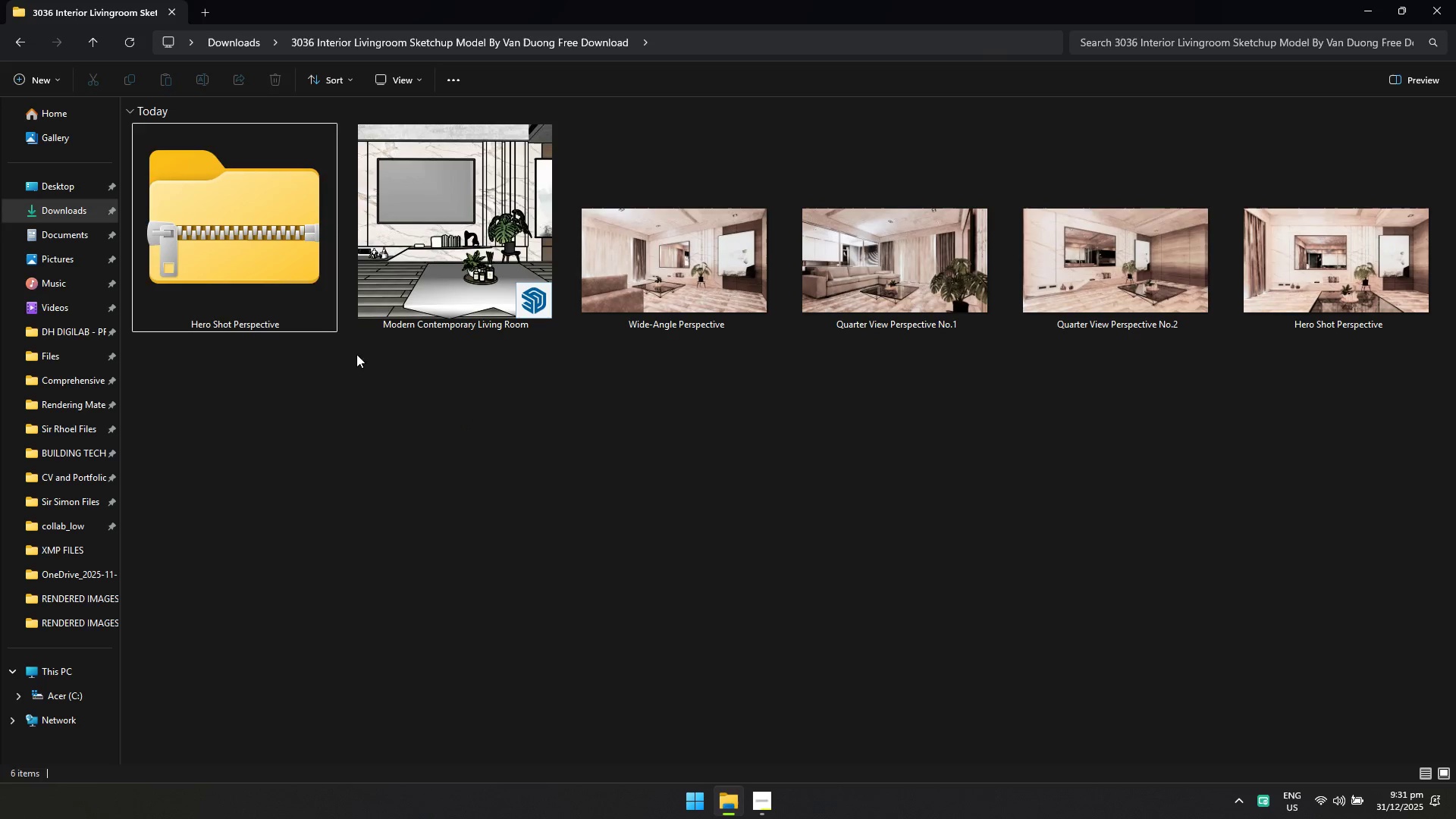 
left_click([304, 315])
 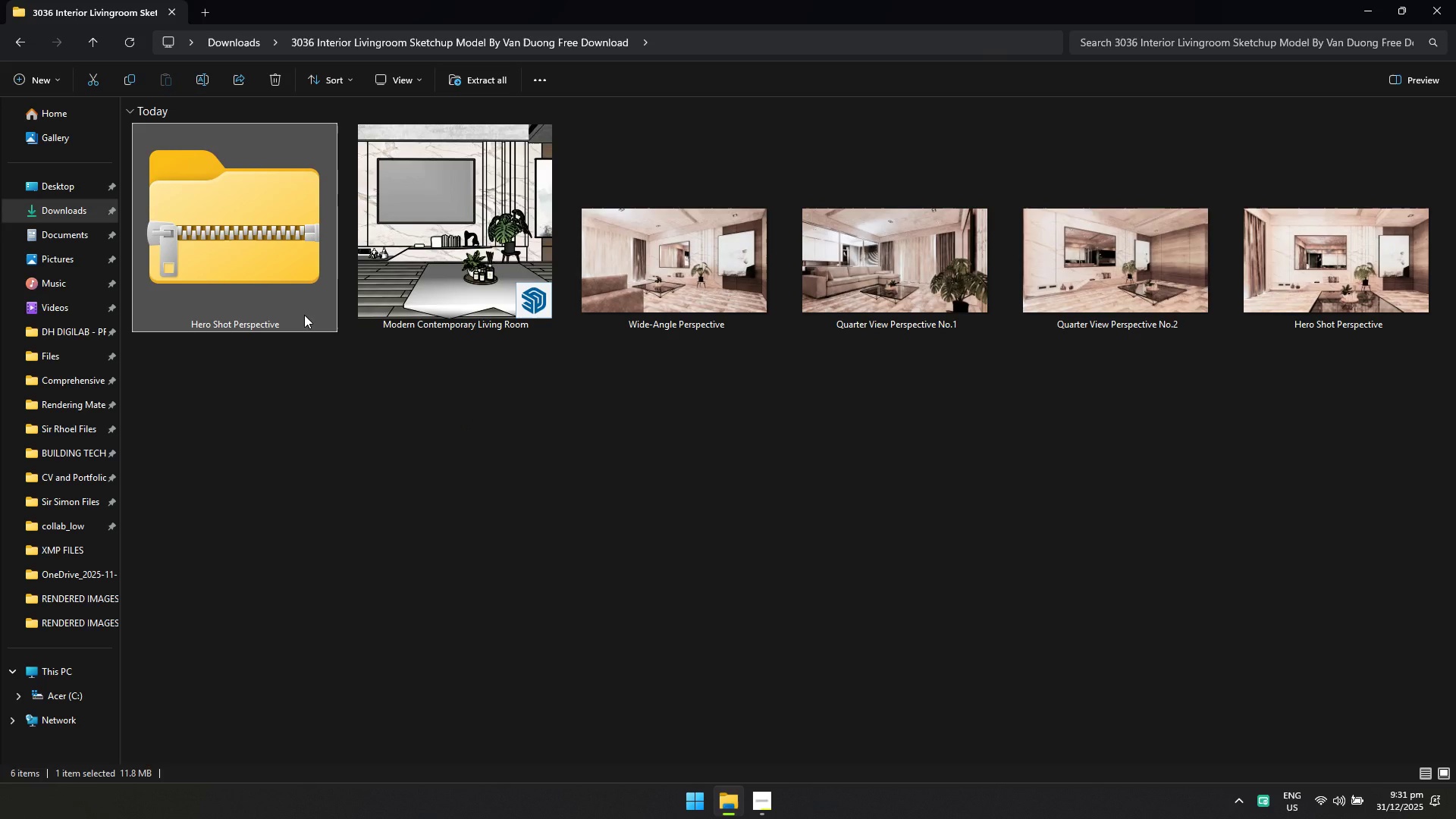 
type([F2]Interior Perspective)
 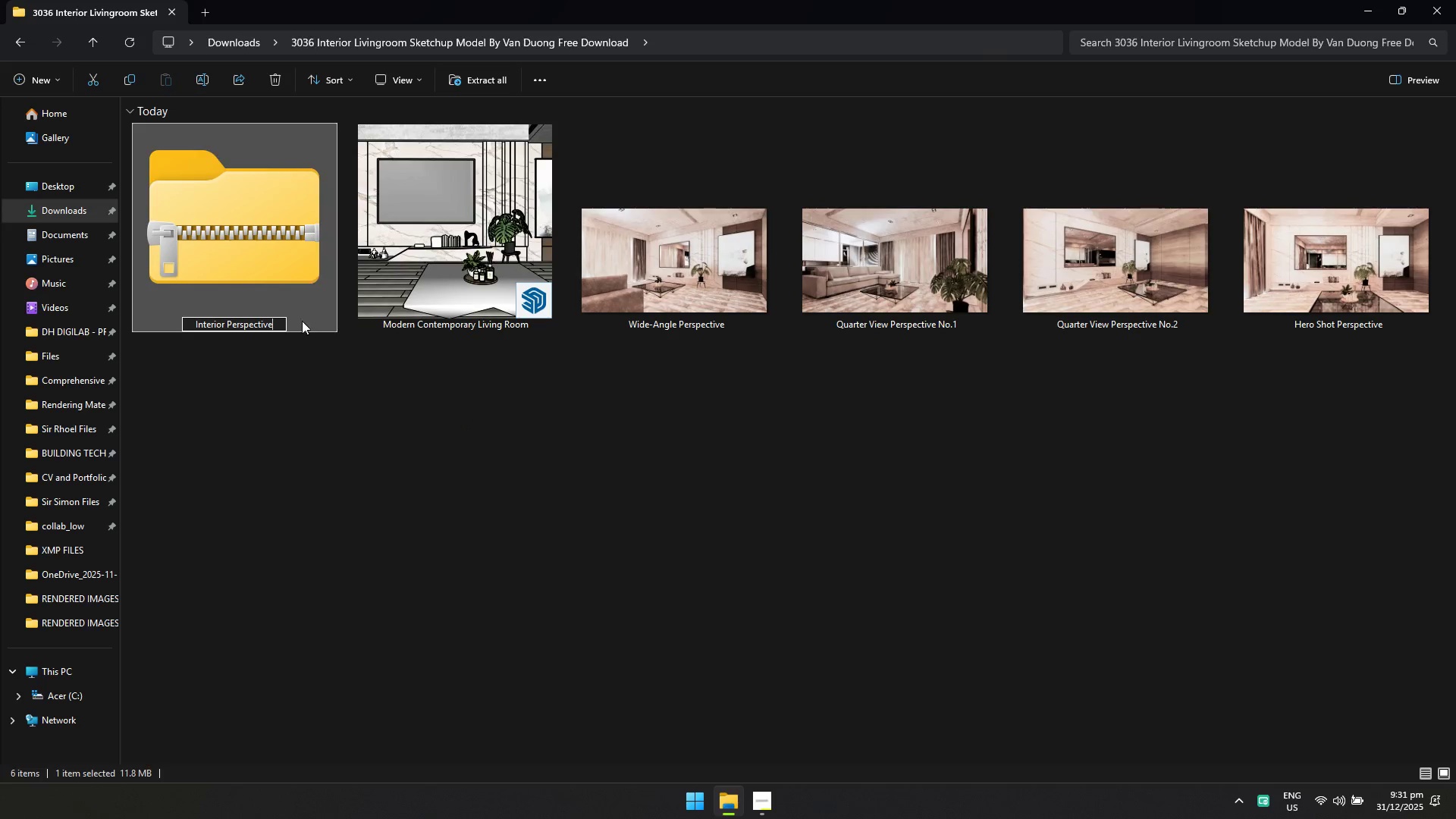 
key(S)
 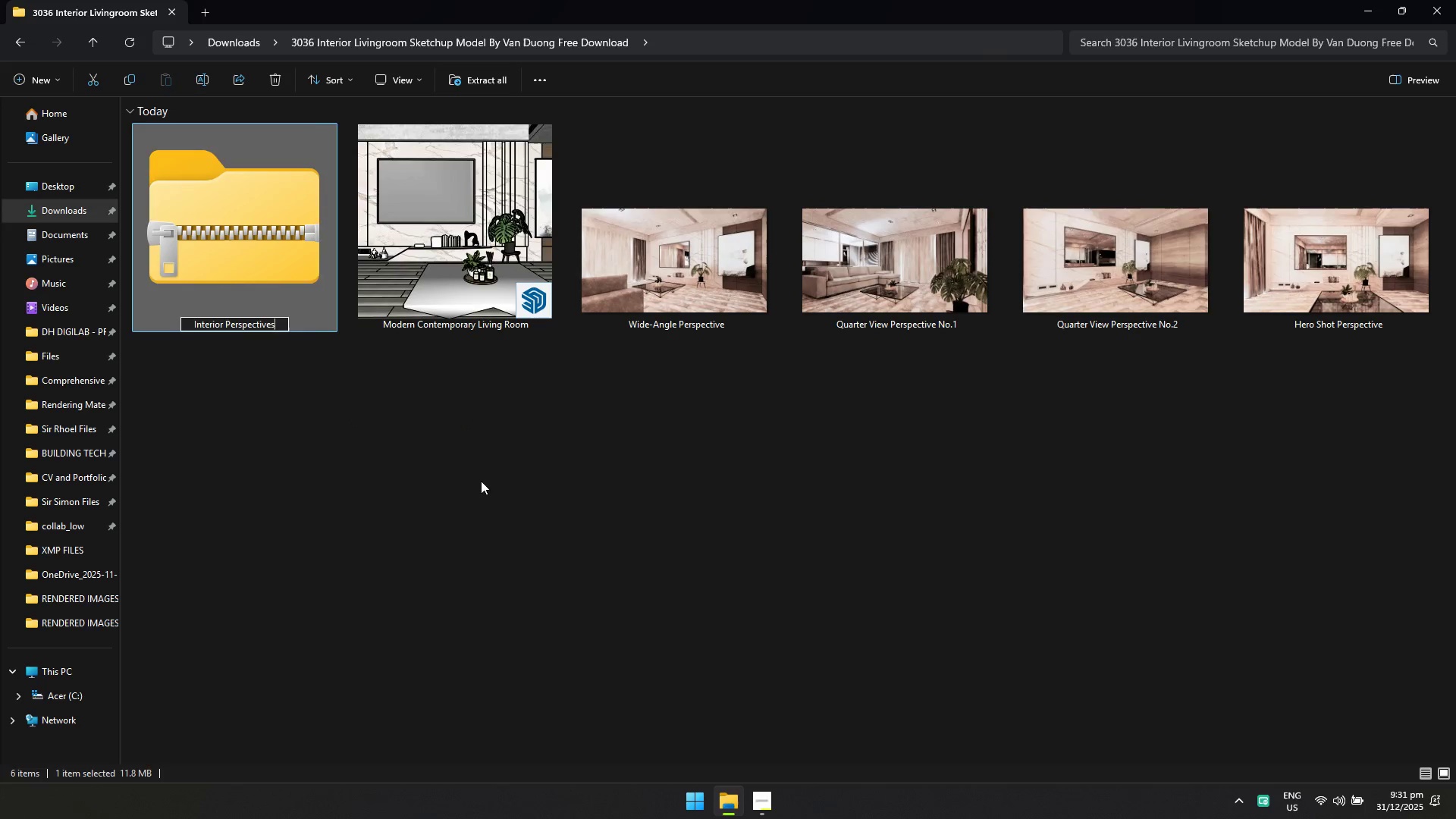 
left_click([545, 500])
 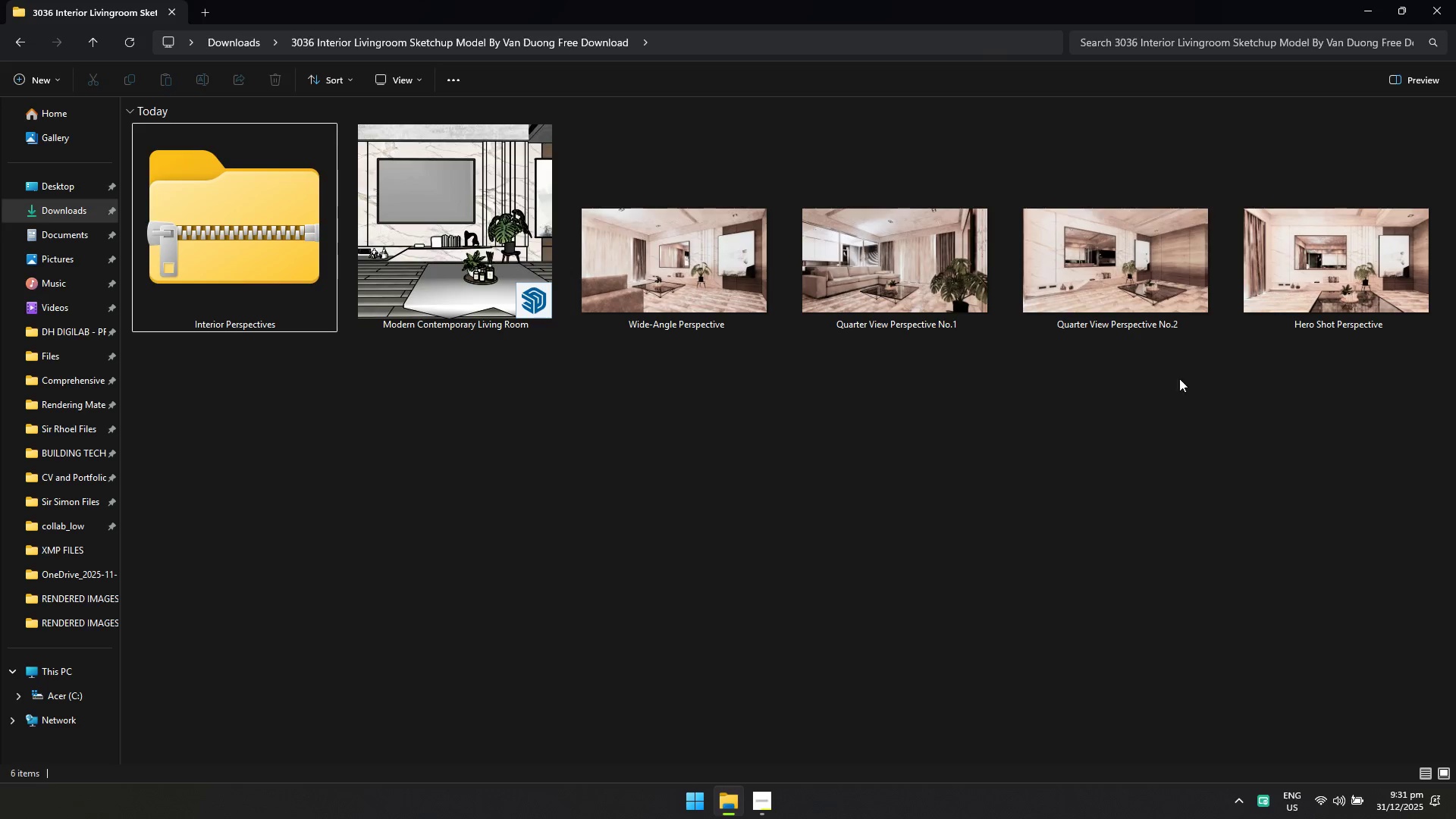 
left_click([699, 412])
 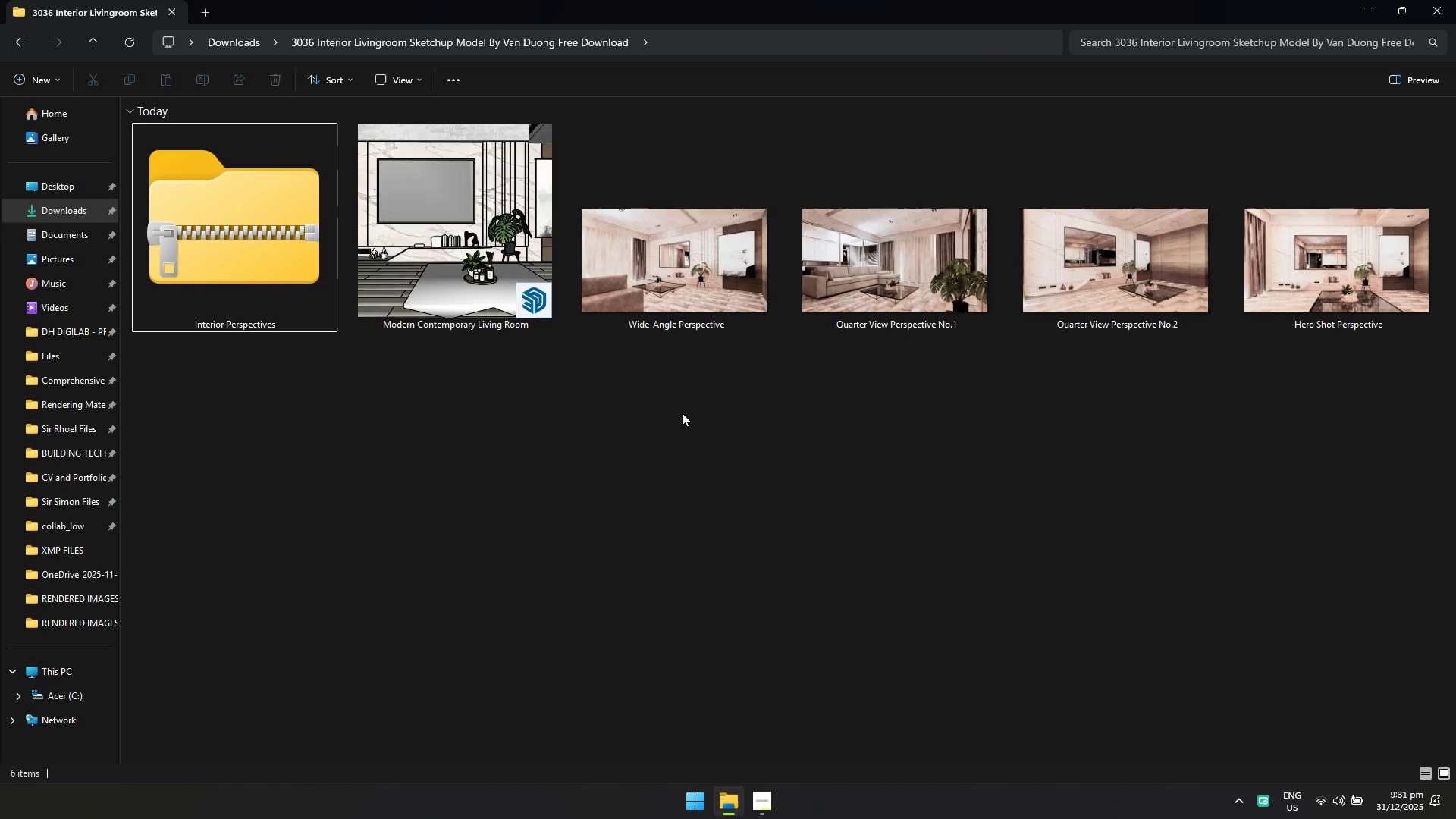 
key(Alt+Tab)